 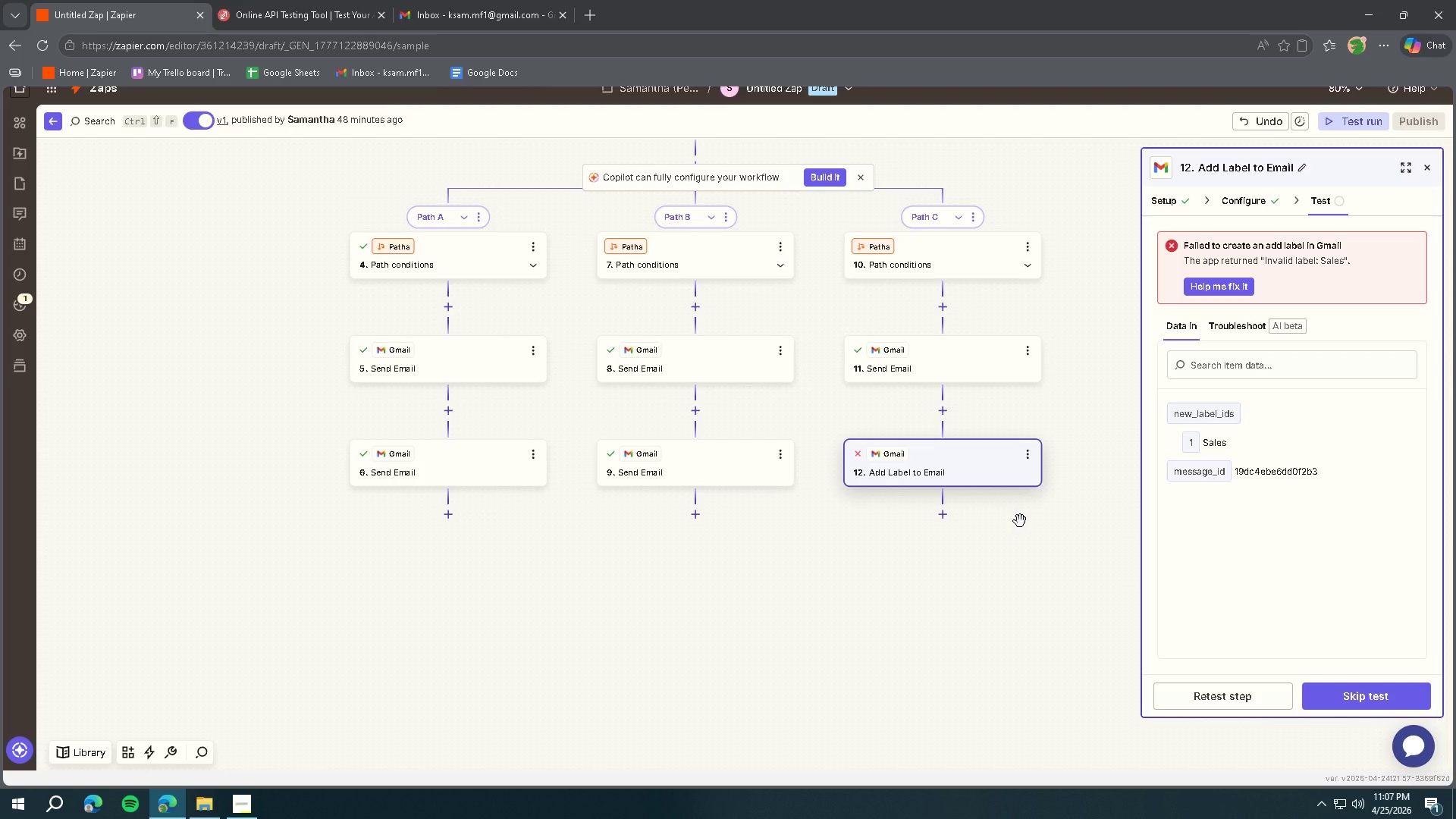 
left_click([1237, 200])
 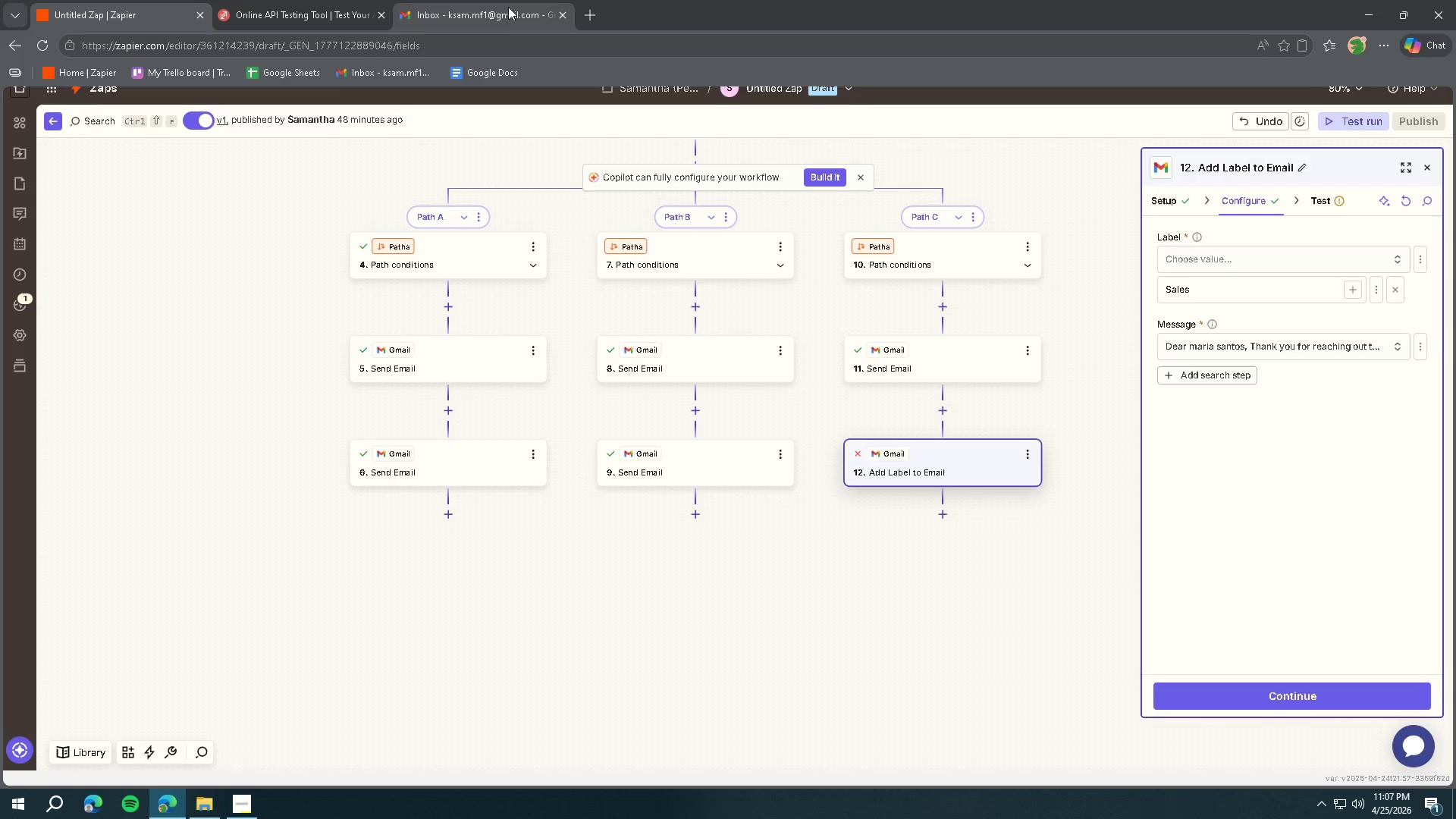 
left_click([504, 6])
 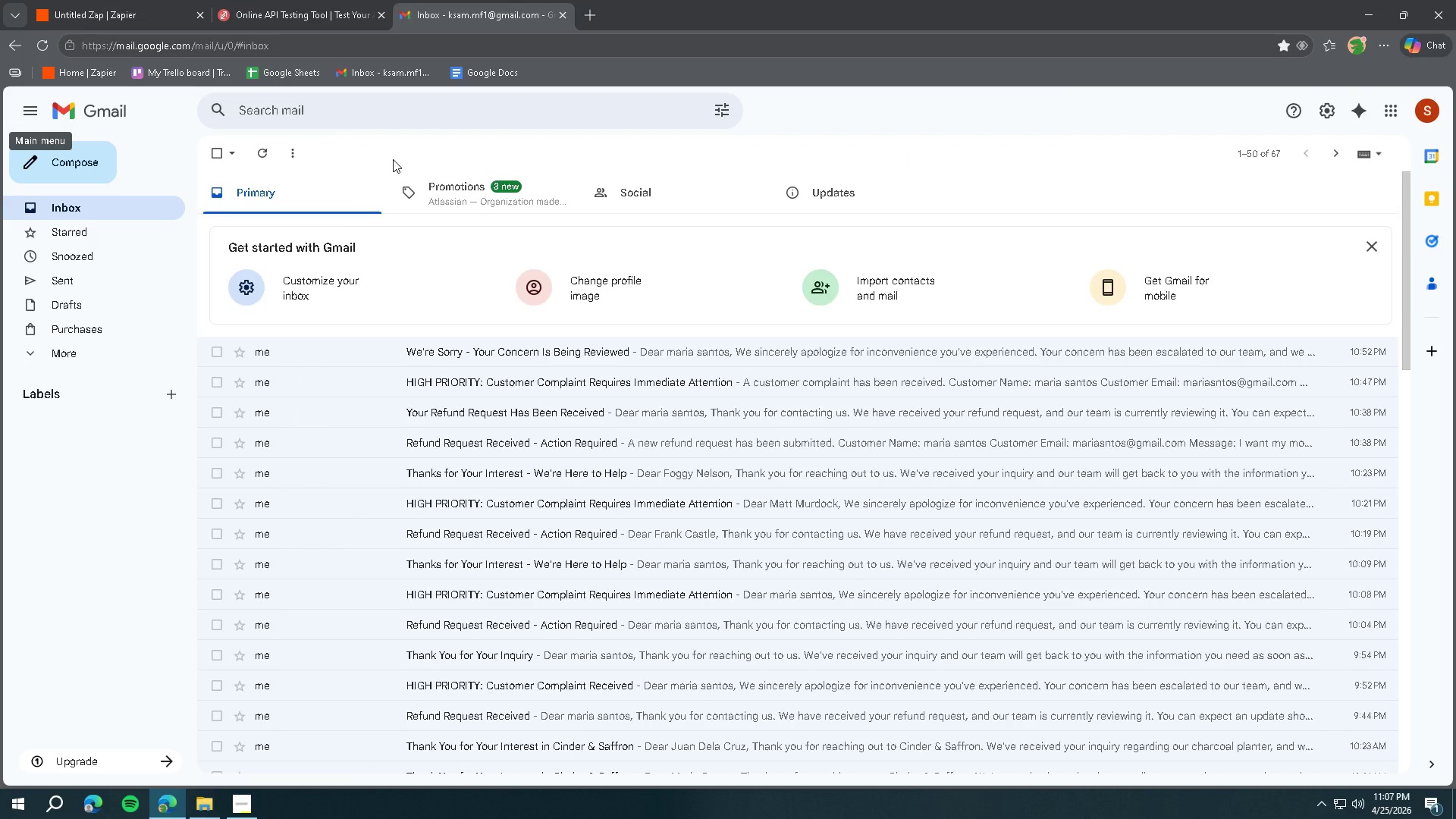 
mouse_move([71, 372])
 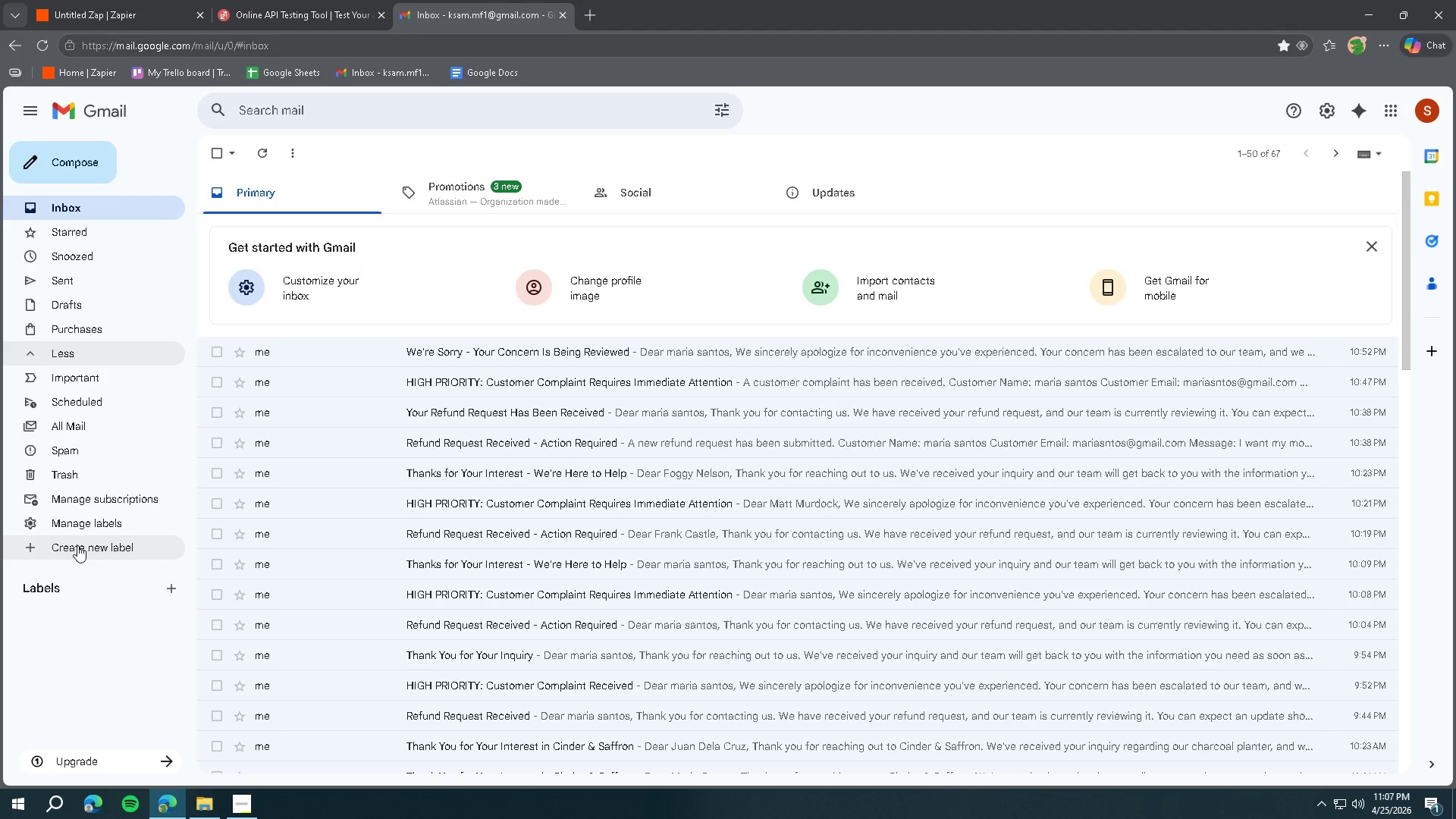 
left_click([77, 545])
 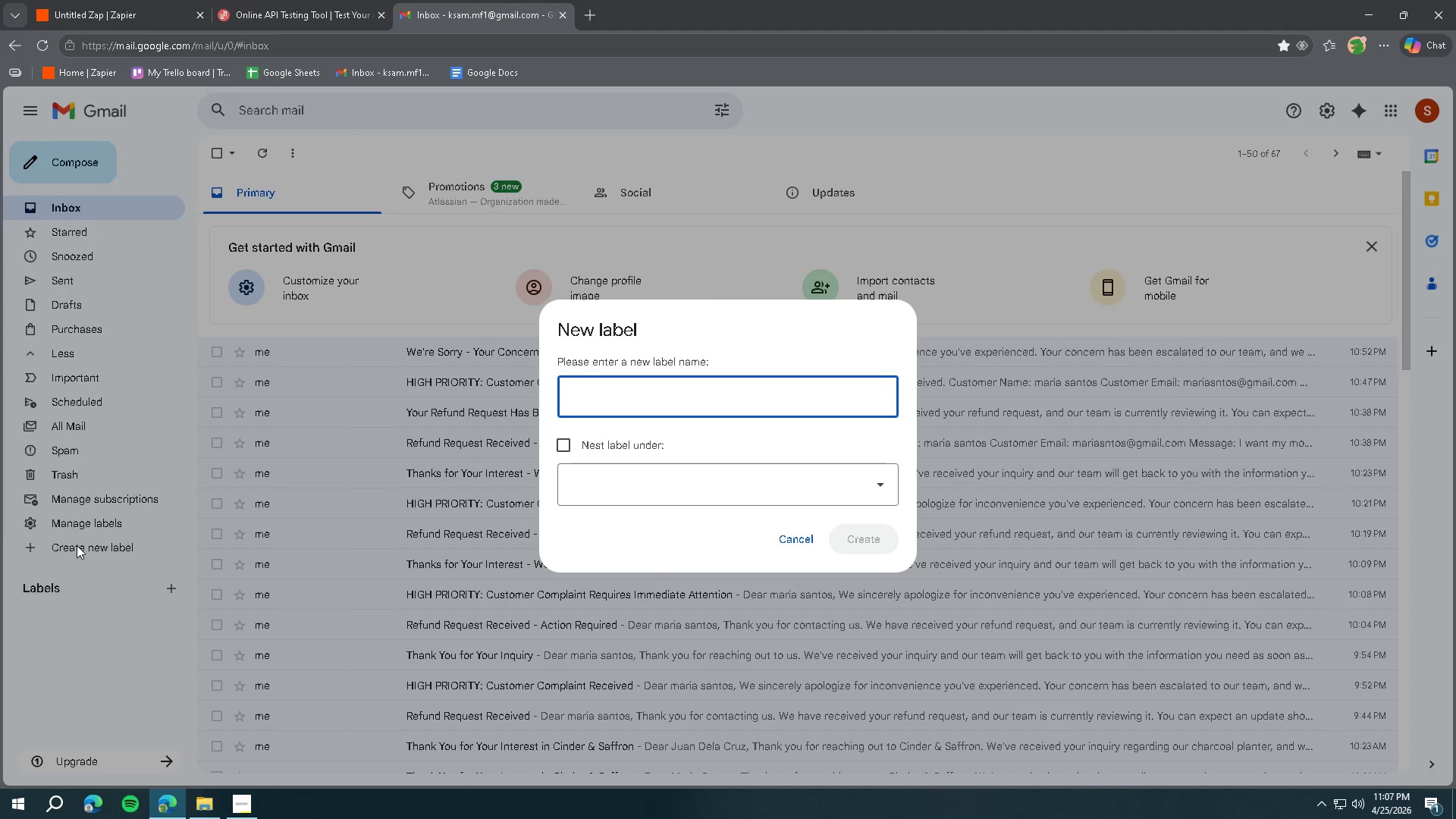 
type(Sales)
 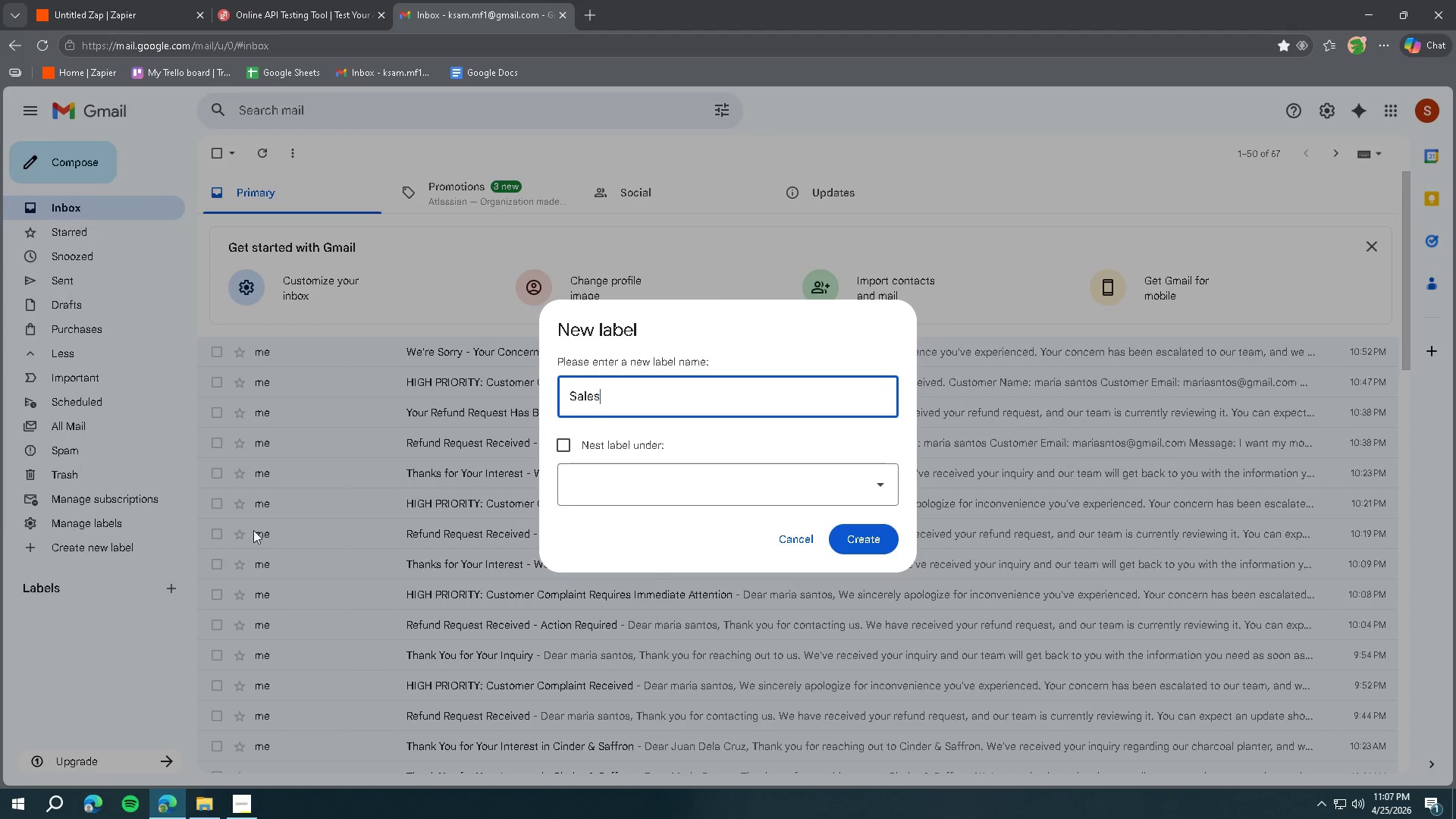 
left_click([871, 535])
 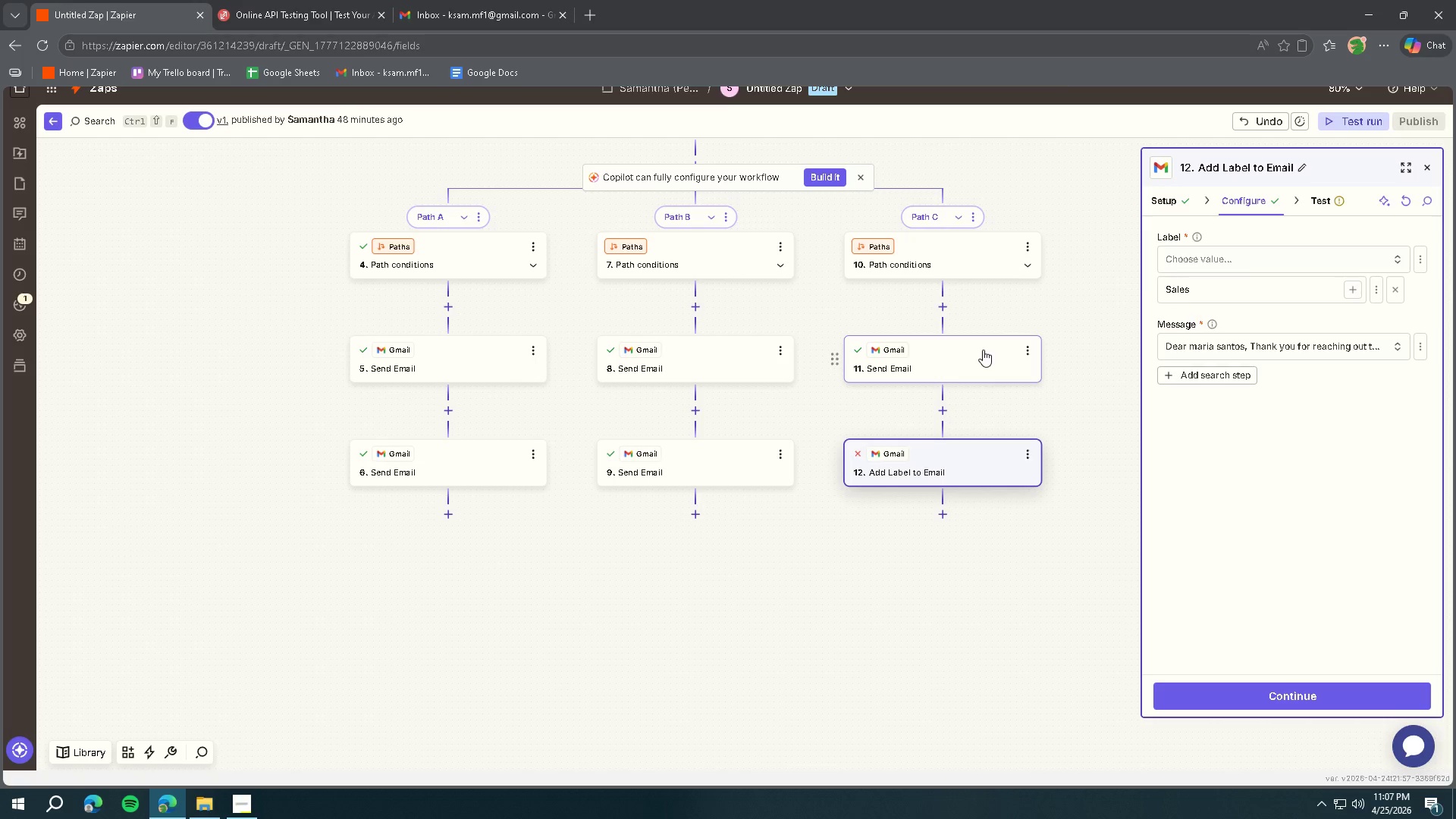 
wait(5.47)
 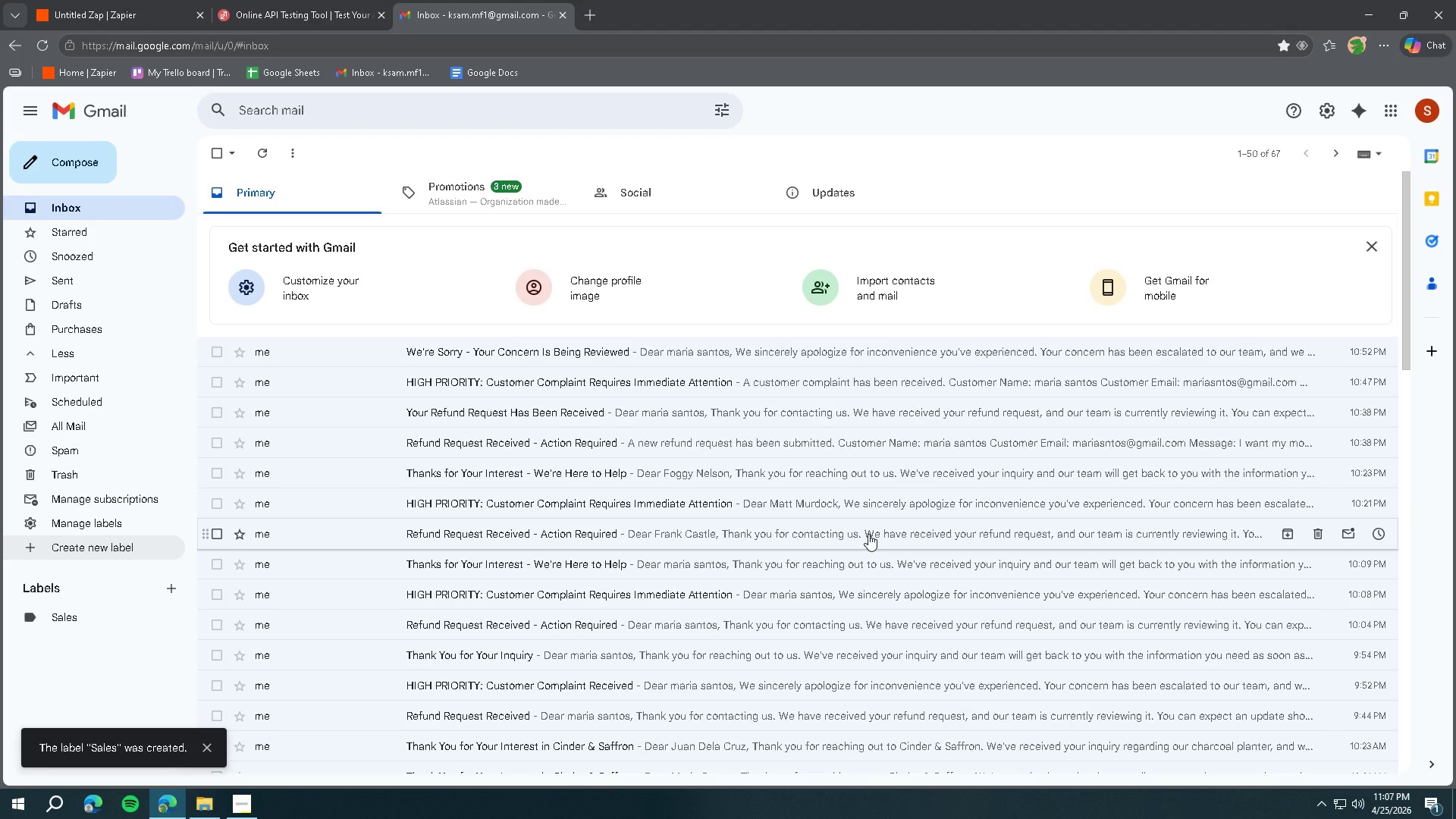 
left_click([1353, 254])
 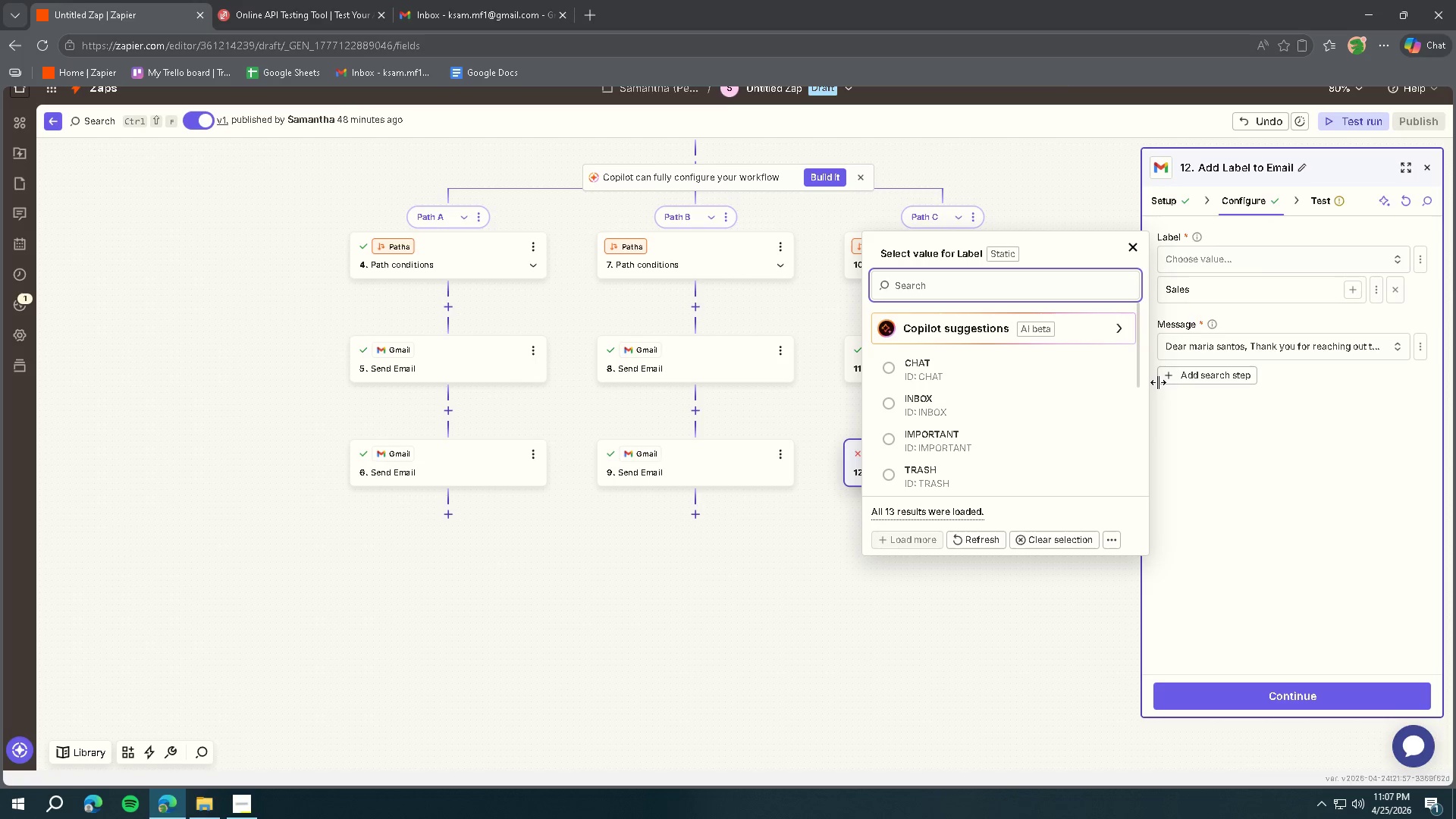 
scroll: coordinate [1025, 438], scroll_direction: down, amount: 9.0
 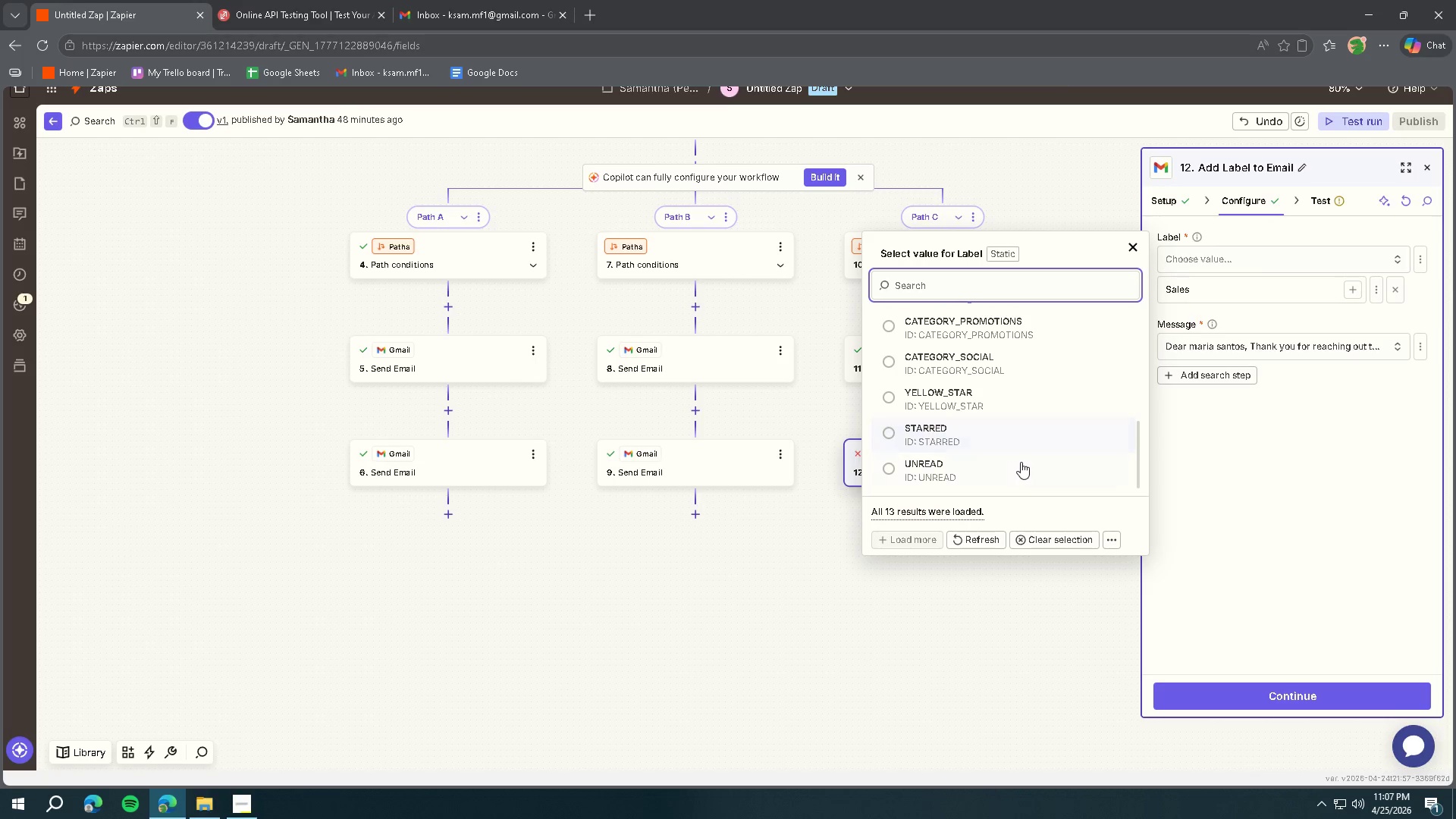 
left_click([987, 538])
 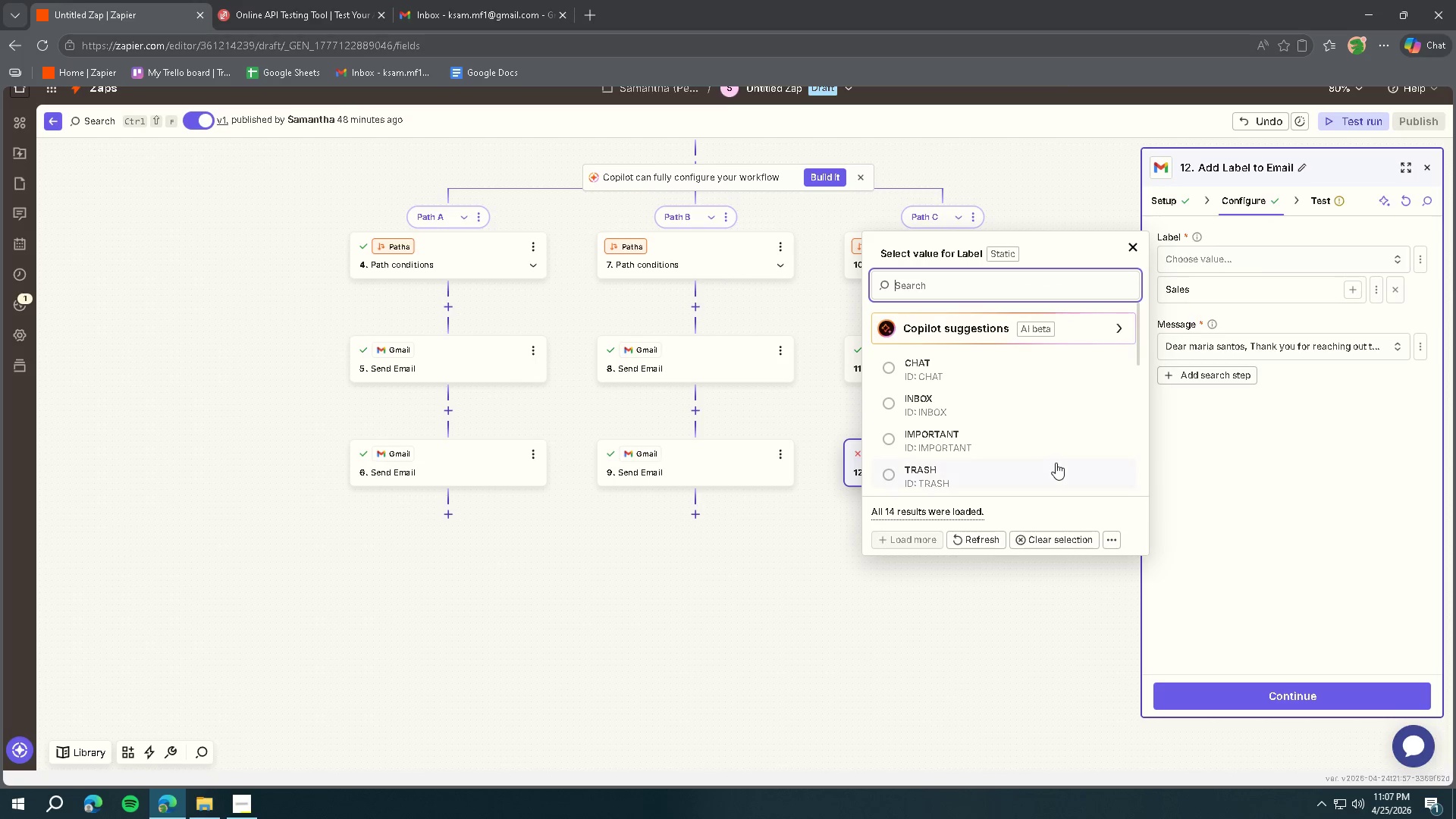 
scroll: coordinate [1031, 463], scroll_direction: up, amount: 11.0
 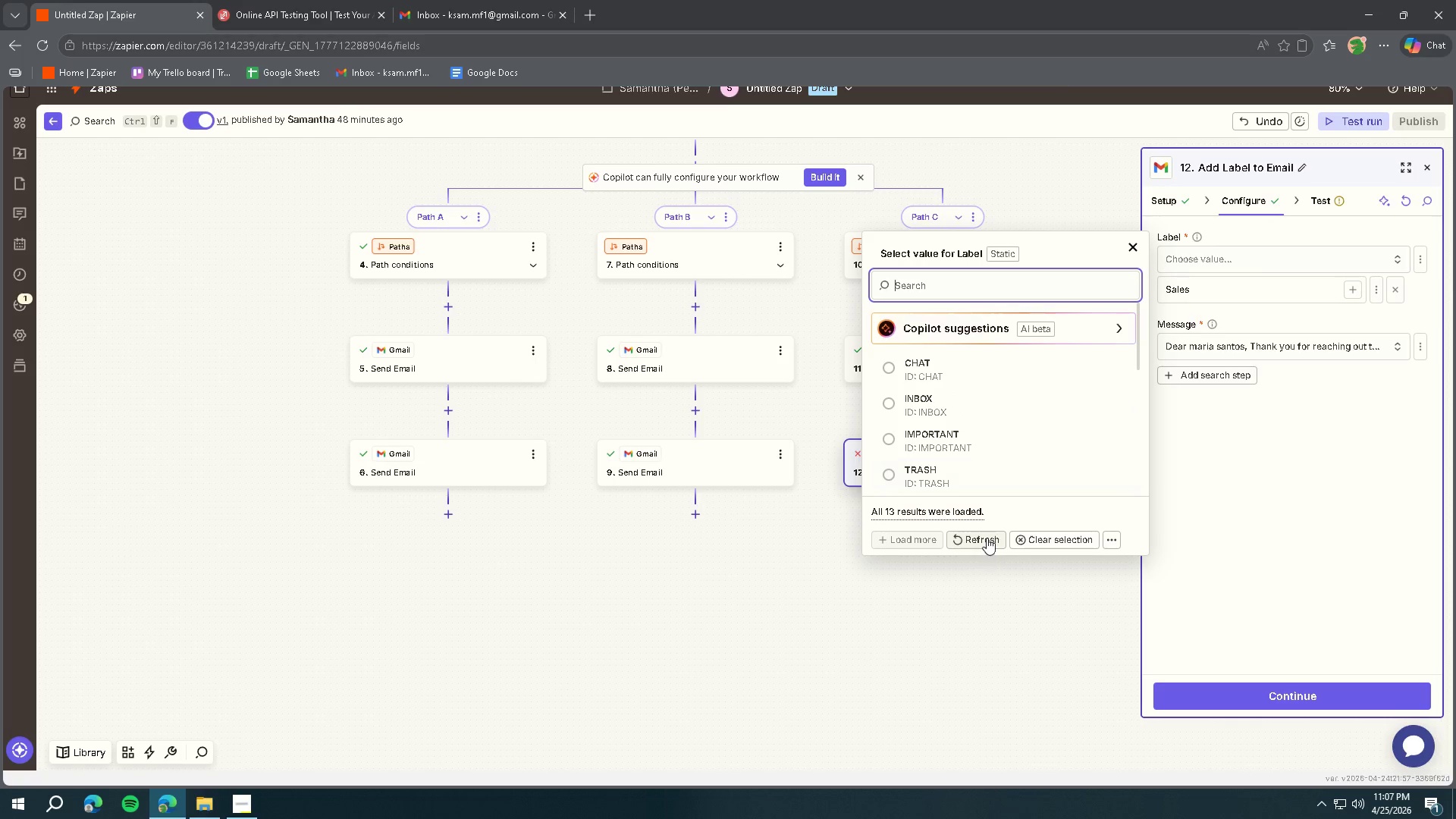 
scroll: coordinate [1050, 441], scroll_direction: down, amount: 6.0
 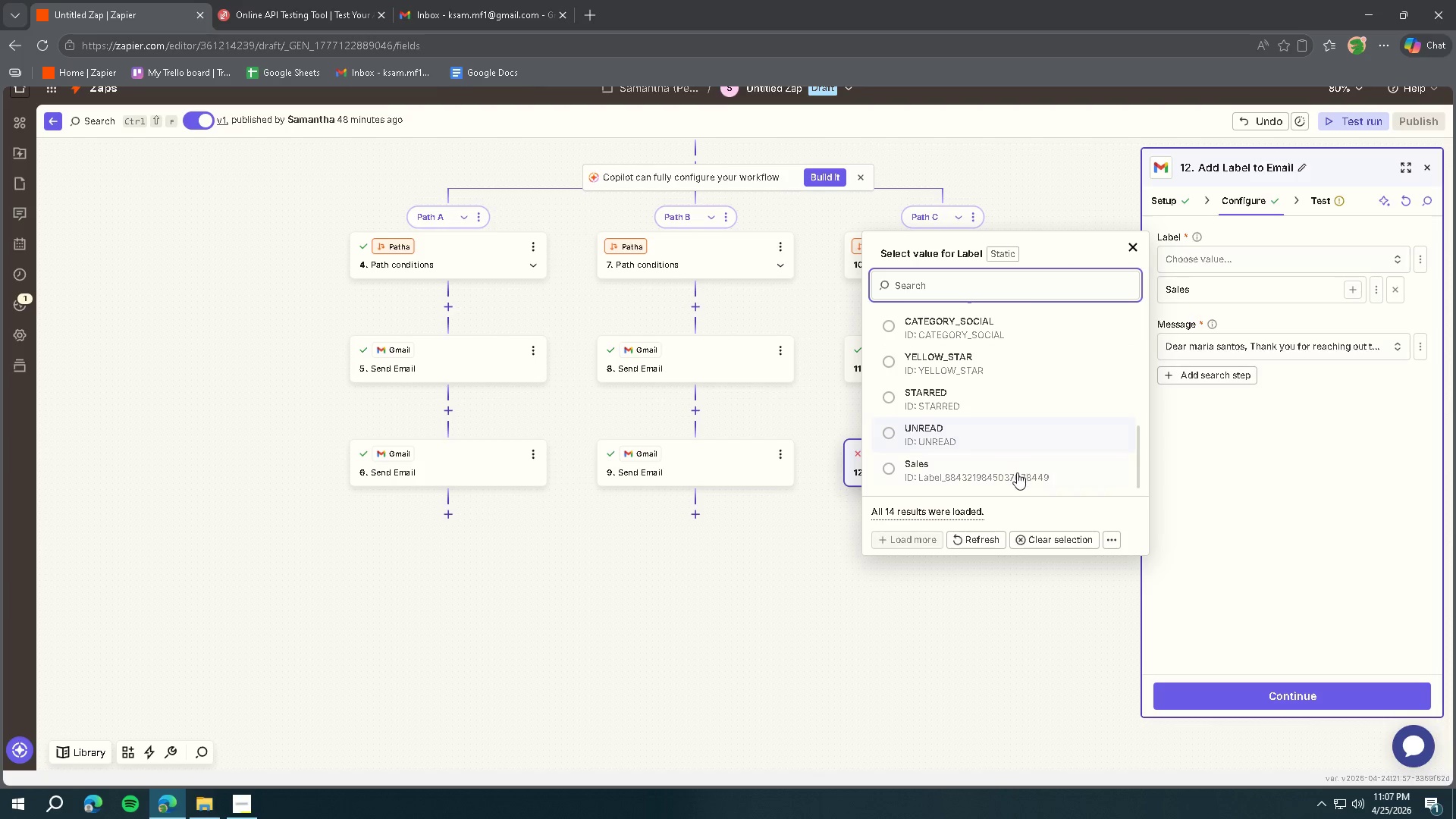 
left_click([1017, 472])
 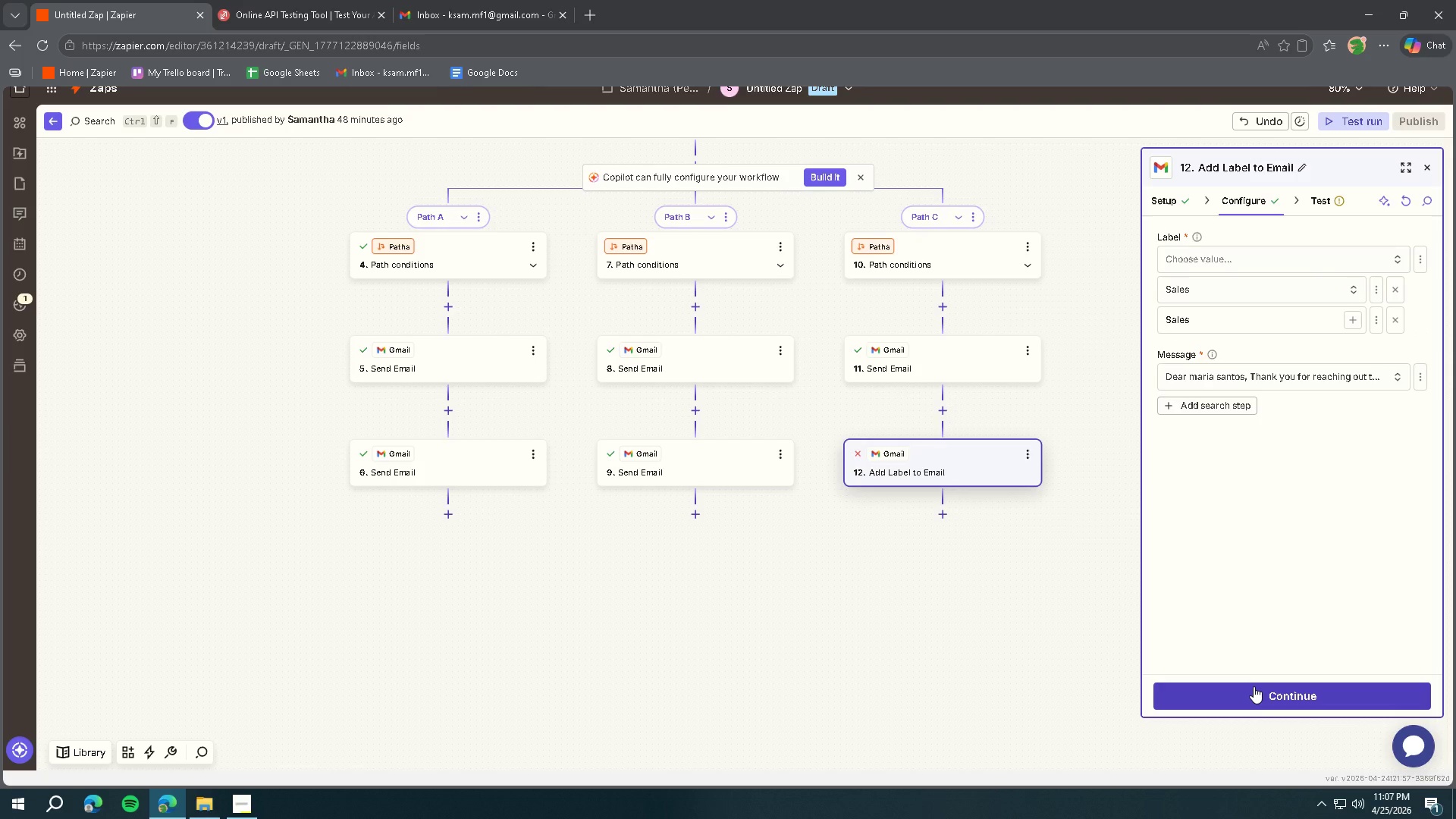 
left_click([1254, 686])
 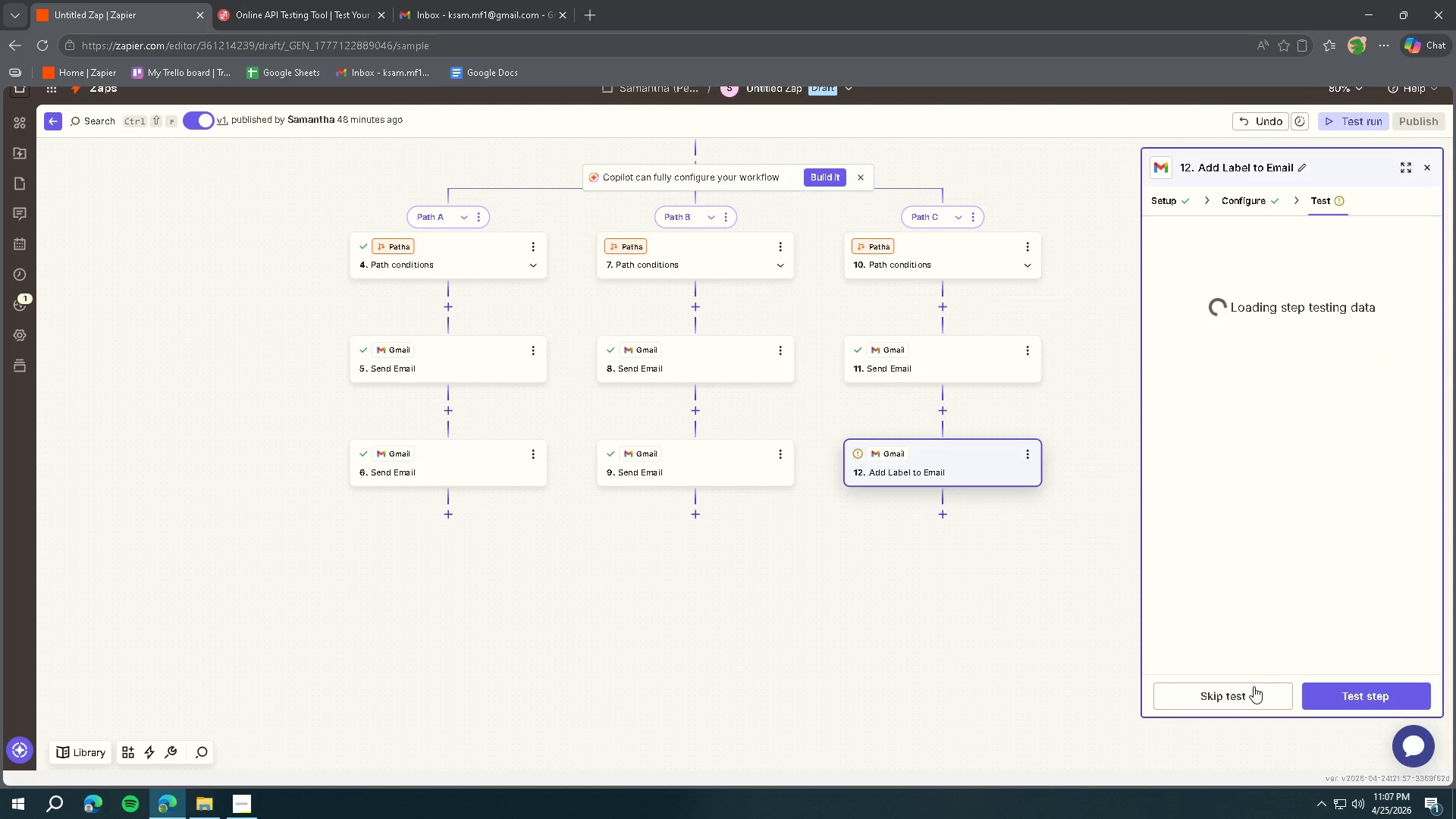 
left_click([1351, 700])
 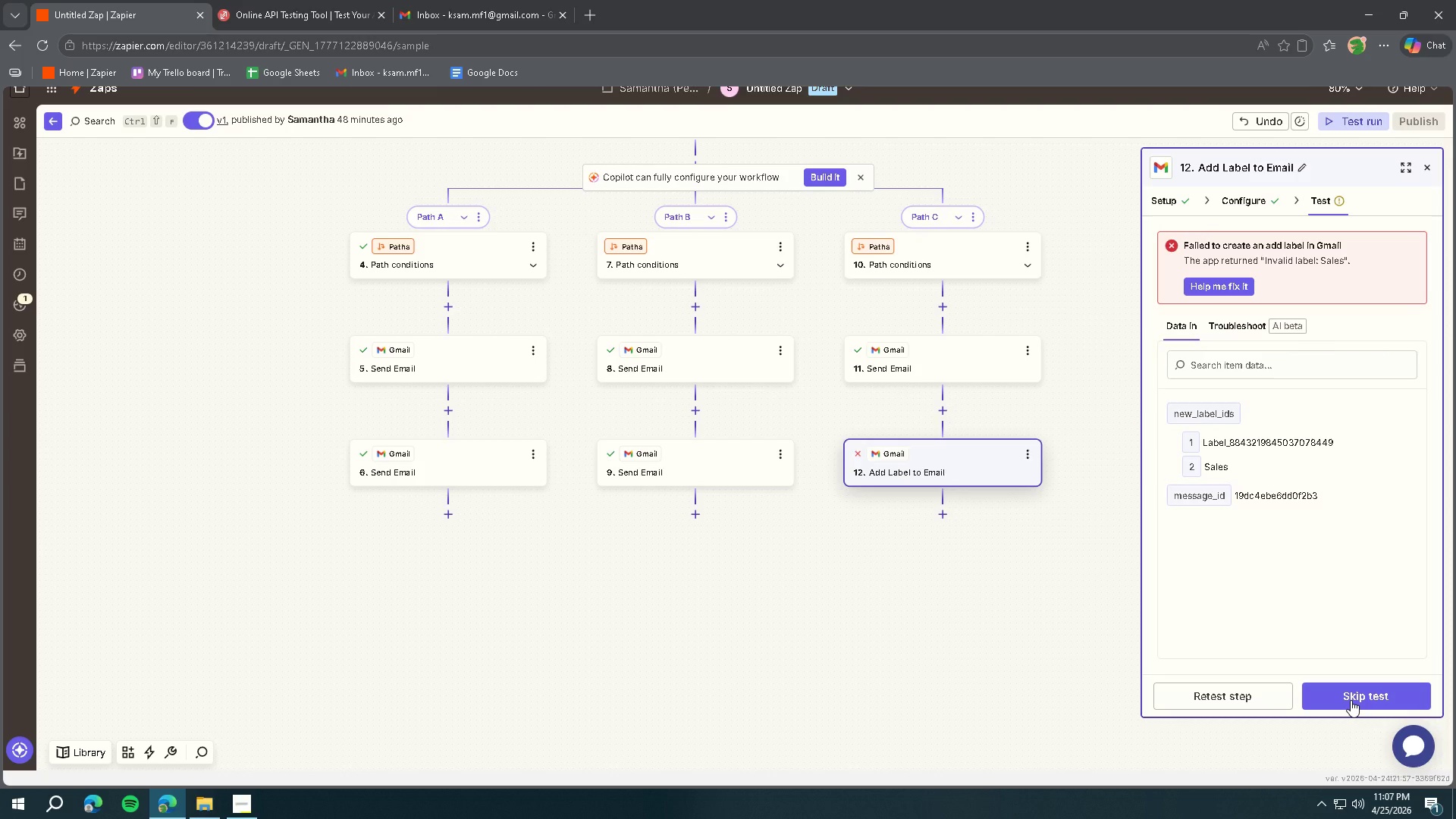 
wait(10.14)
 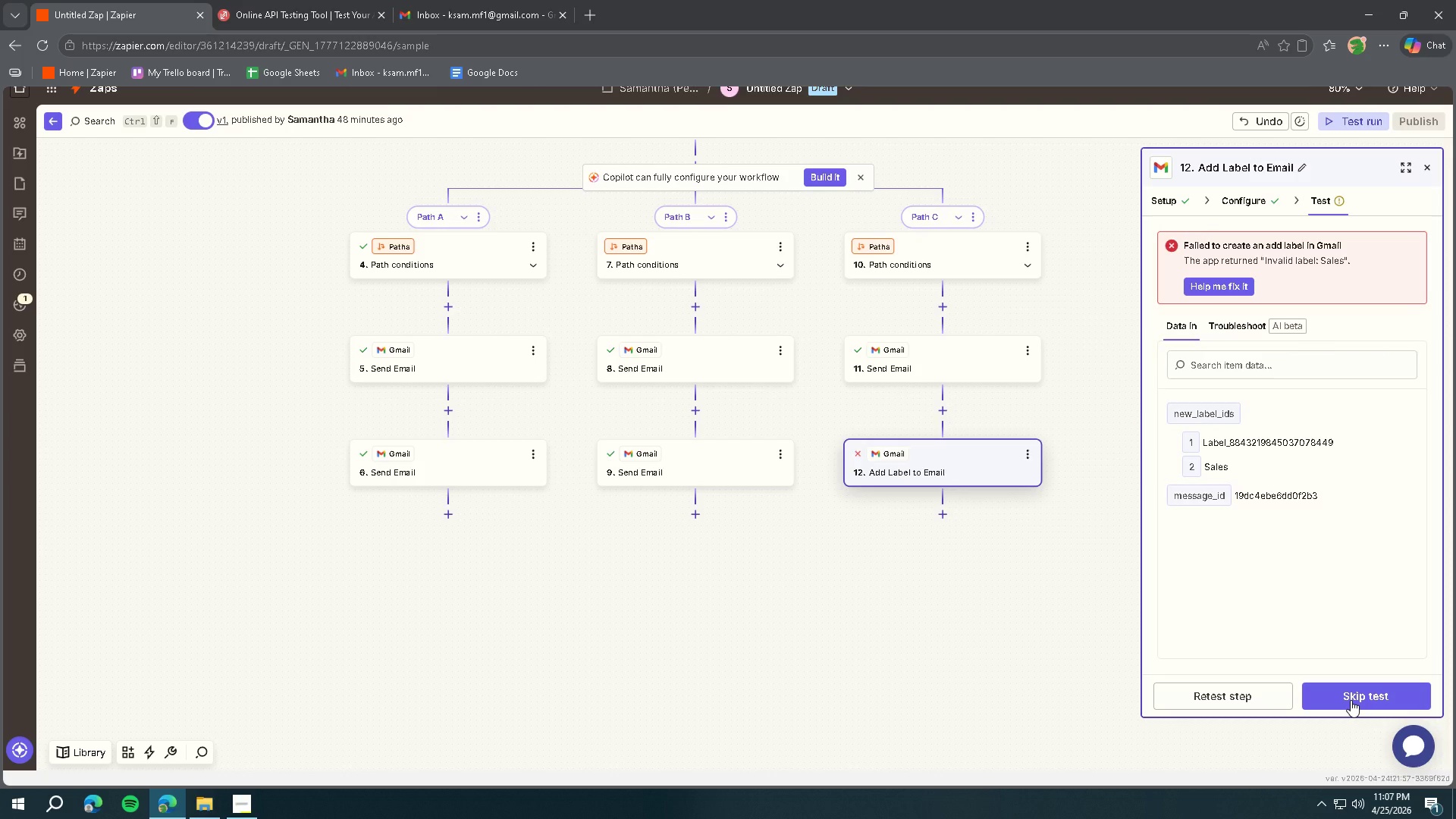 
left_click([1256, 204])
 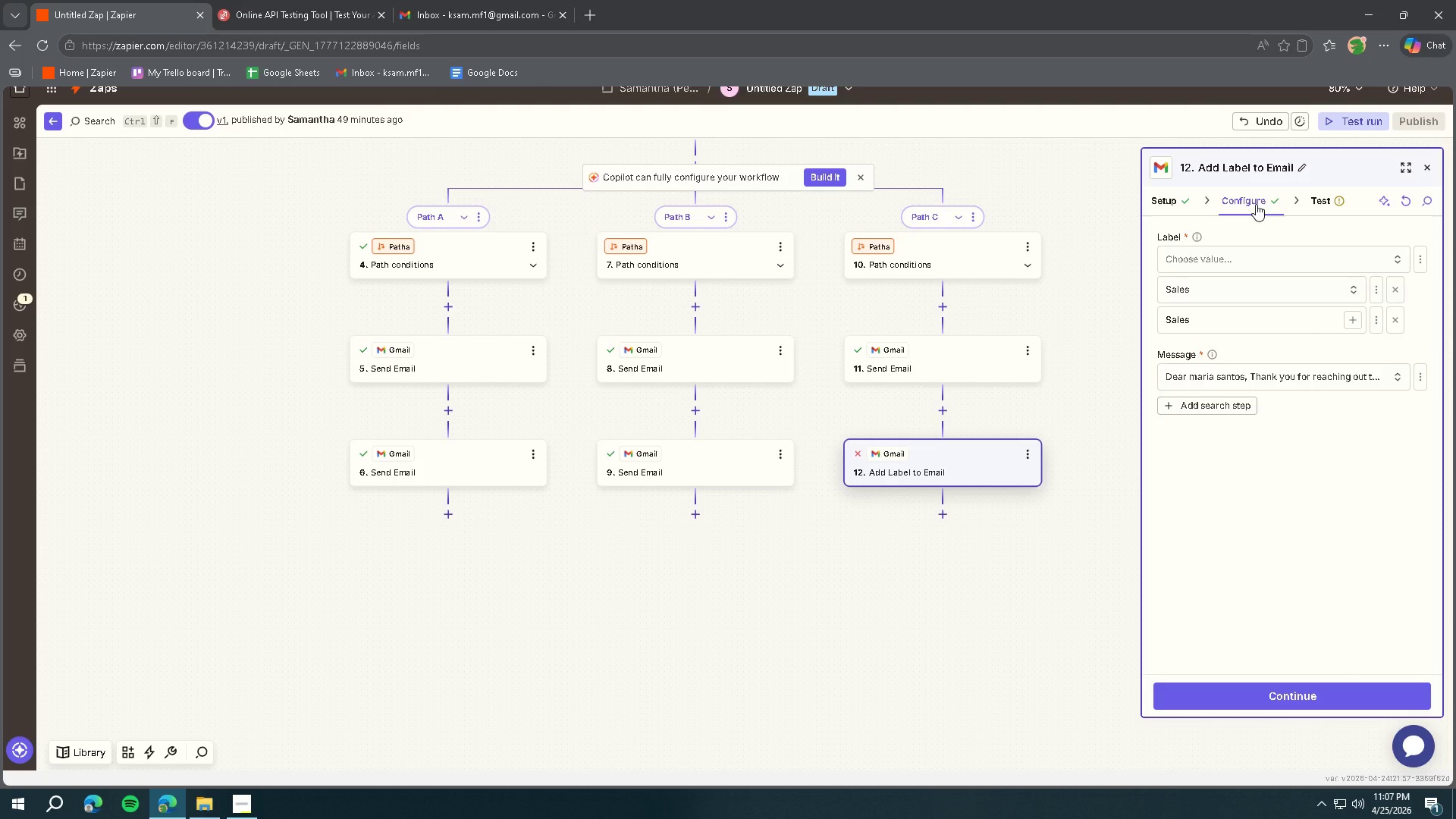 
left_click([1261, 263])
 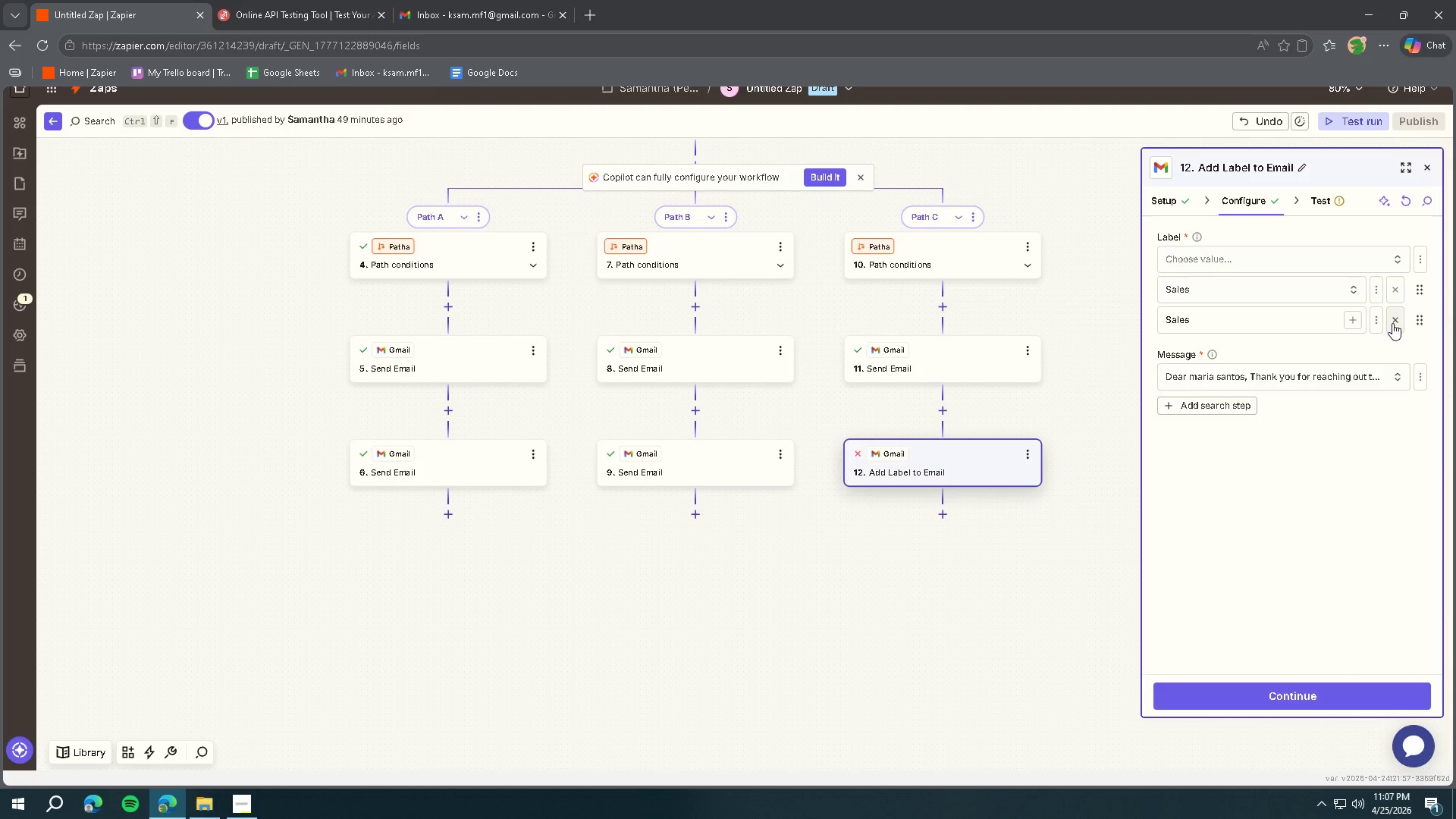 
double_click([1391, 288])
 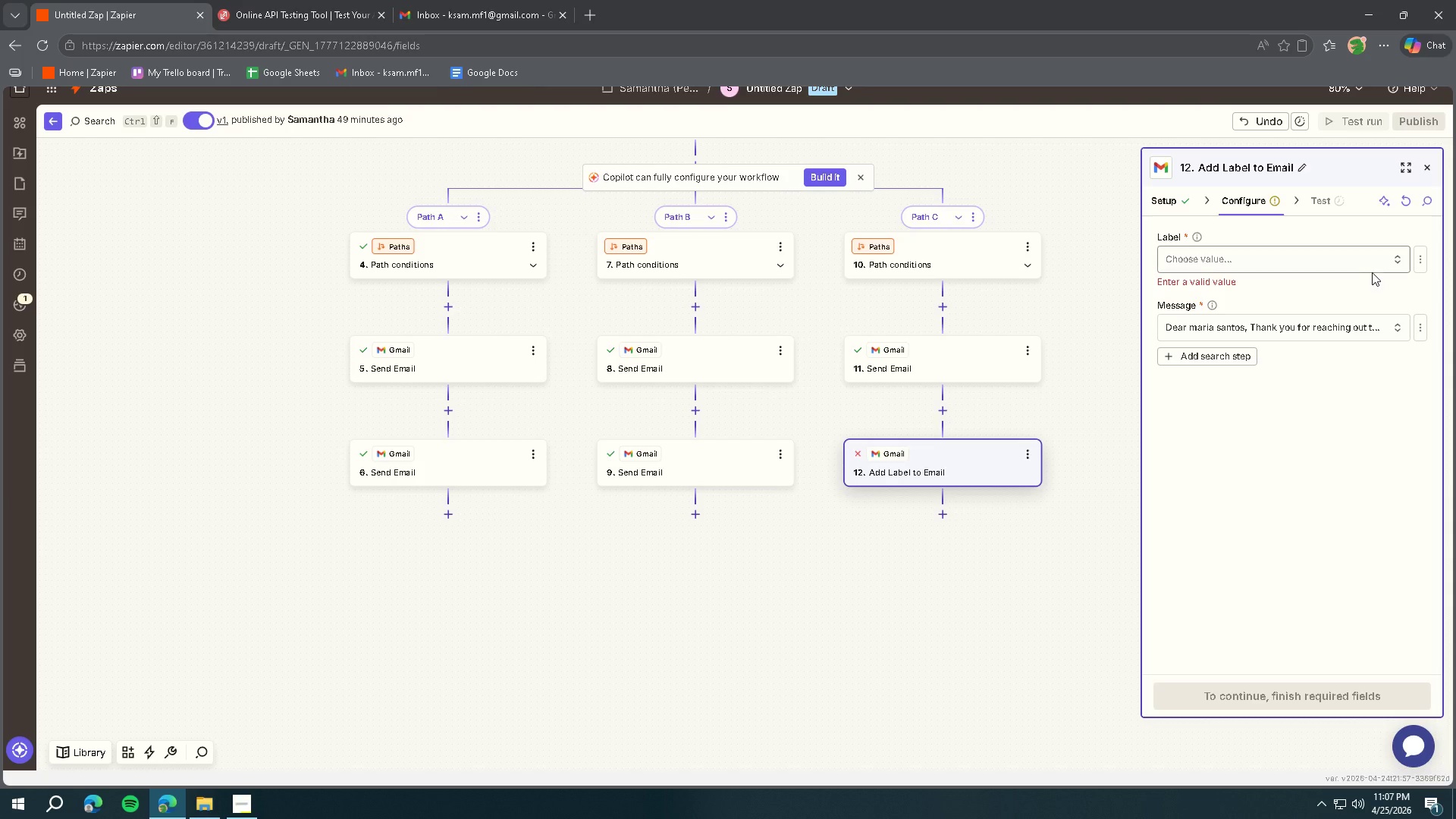 
left_click([1357, 256])
 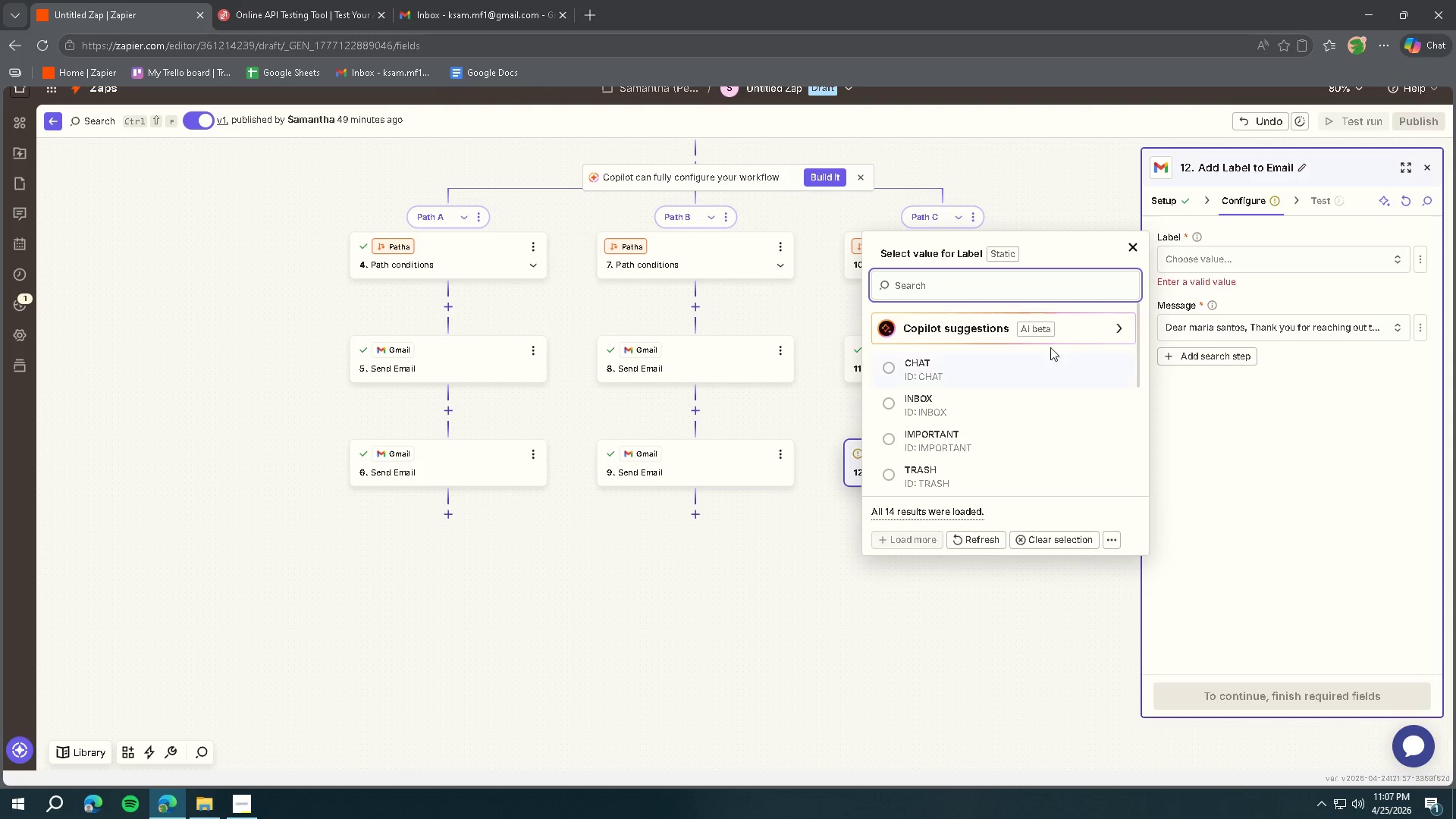 
scroll: coordinate [1007, 416], scroll_direction: down, amount: 7.0
 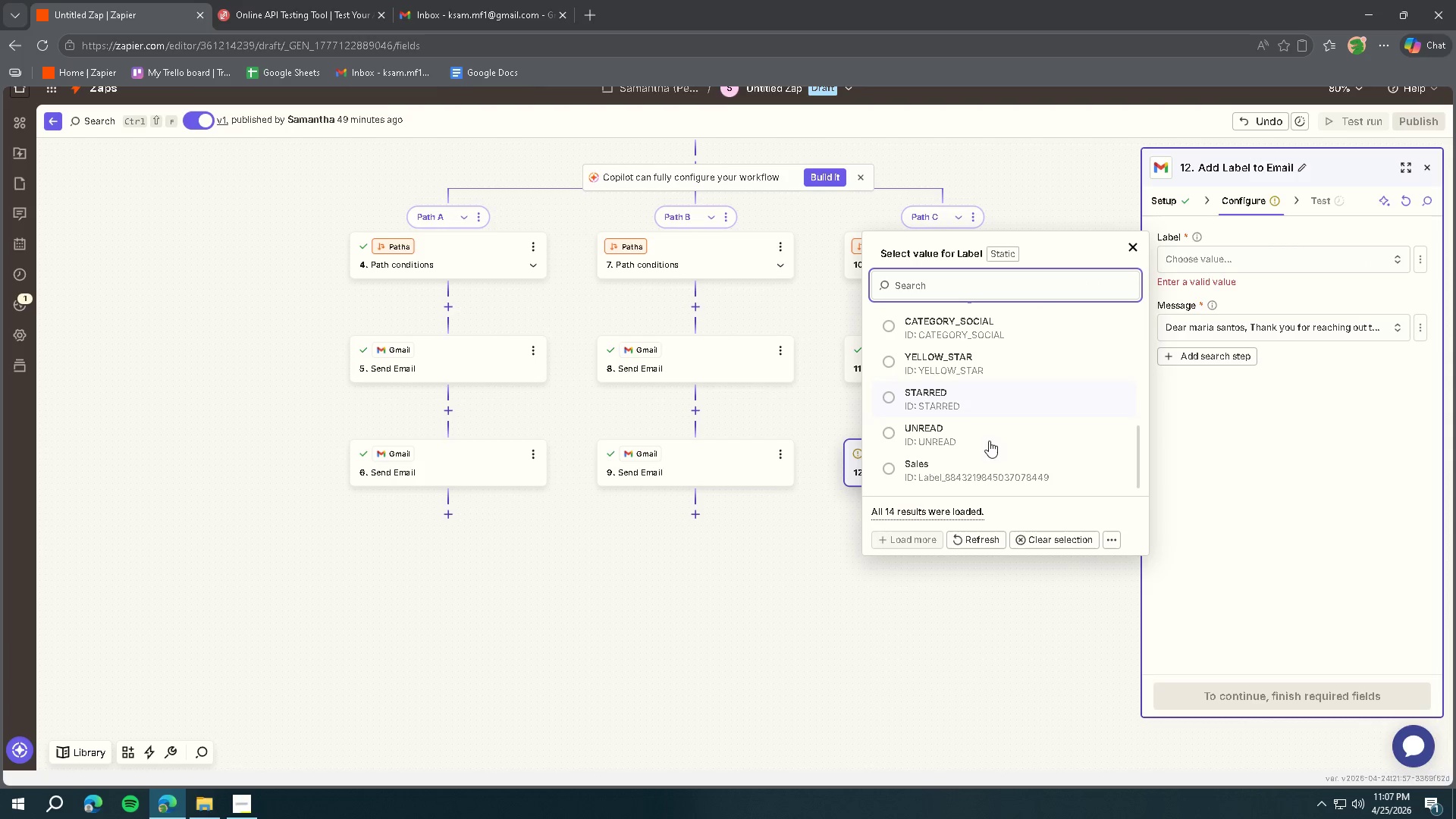 
left_click([973, 466])
 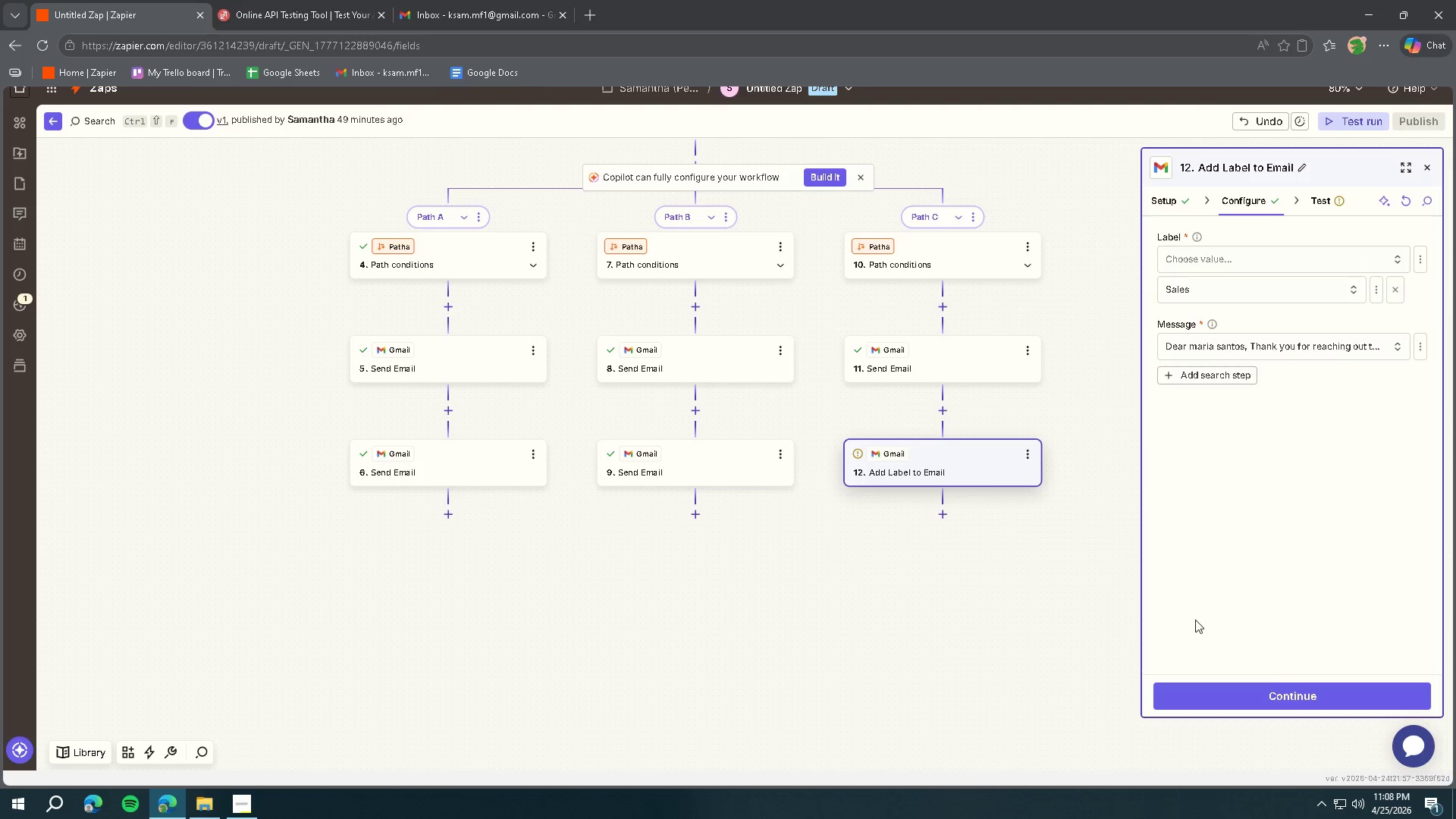 
left_click([1214, 690])
 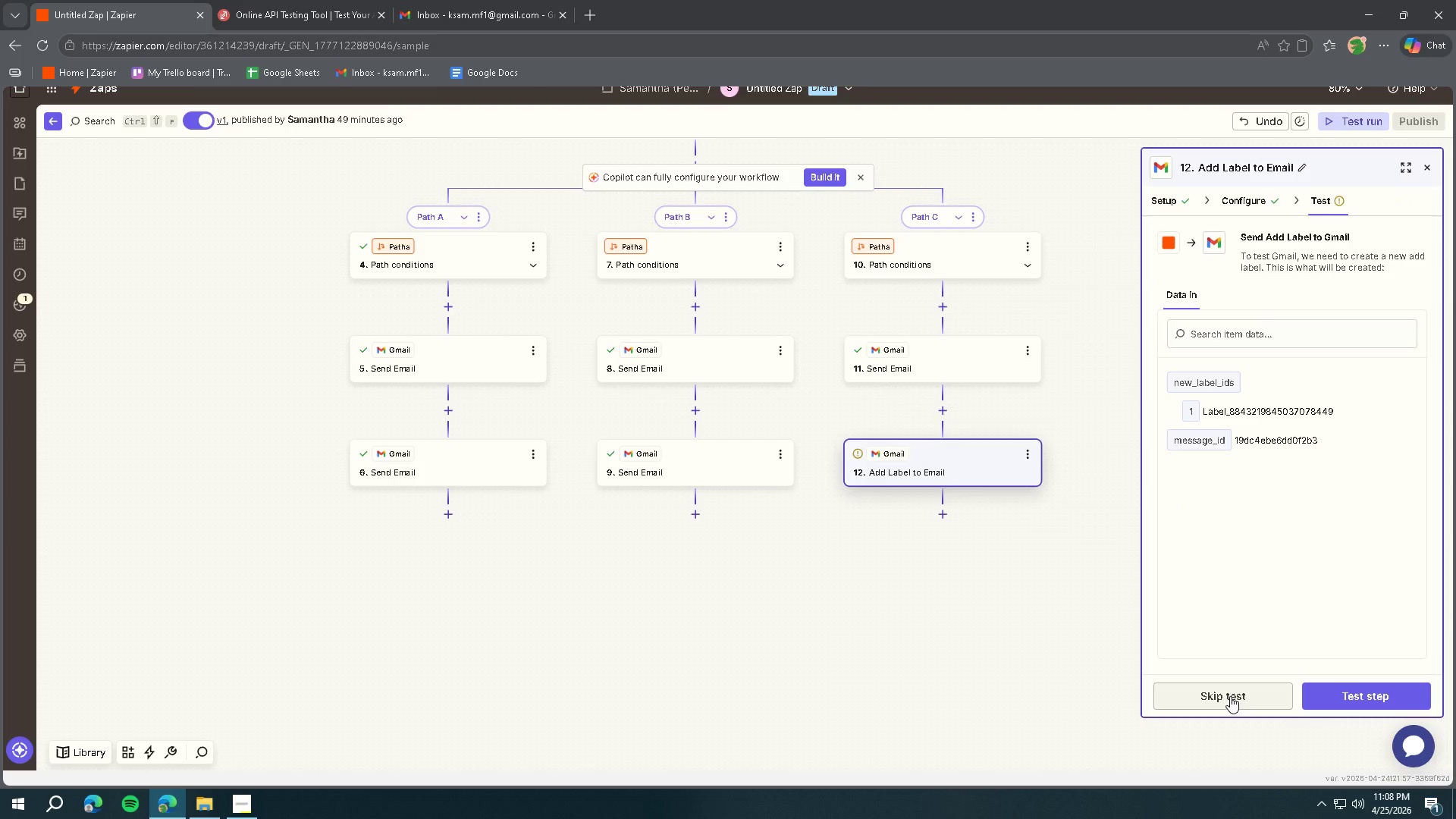 
wait(5.19)
 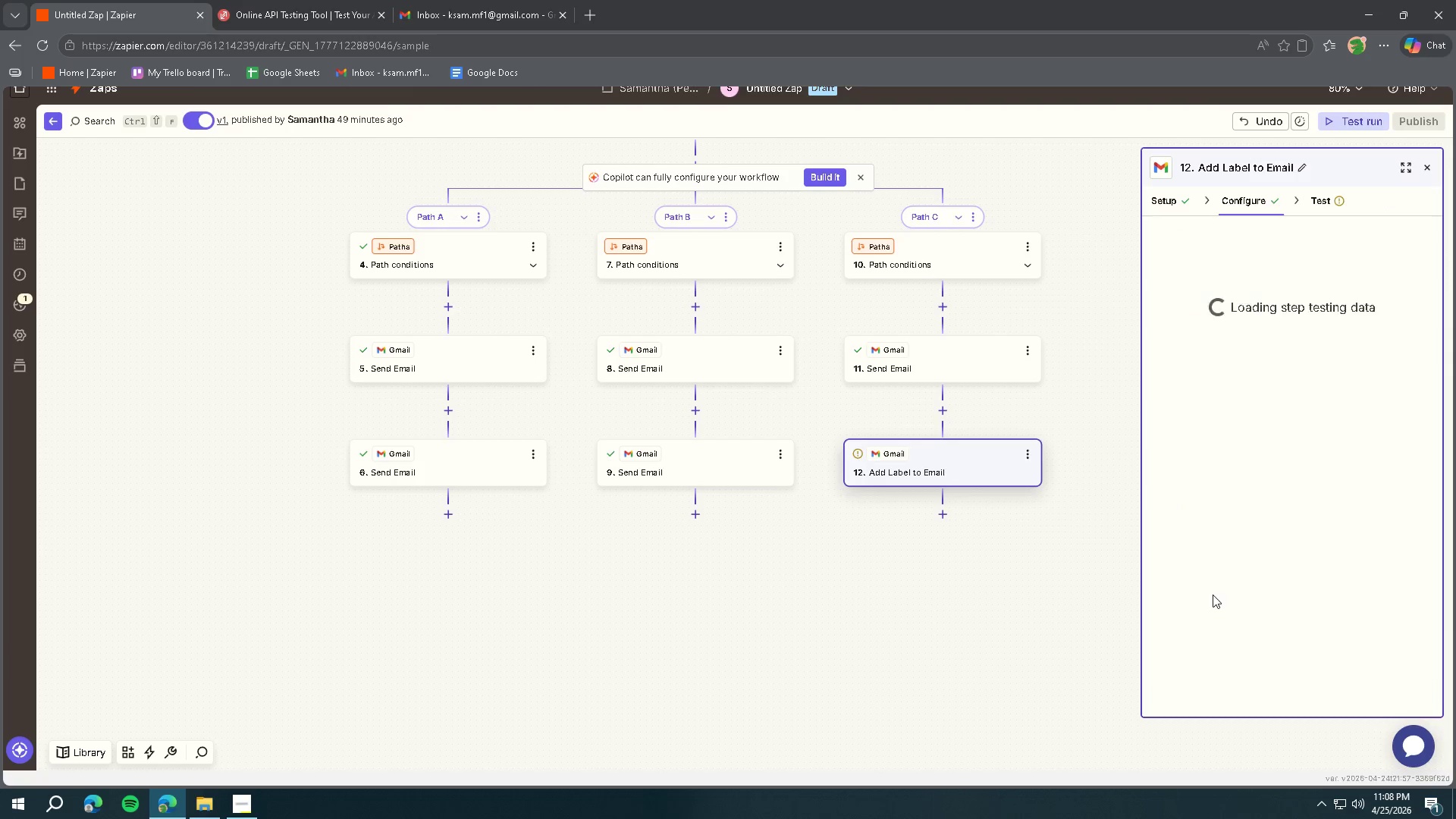 
left_click([1349, 693])
 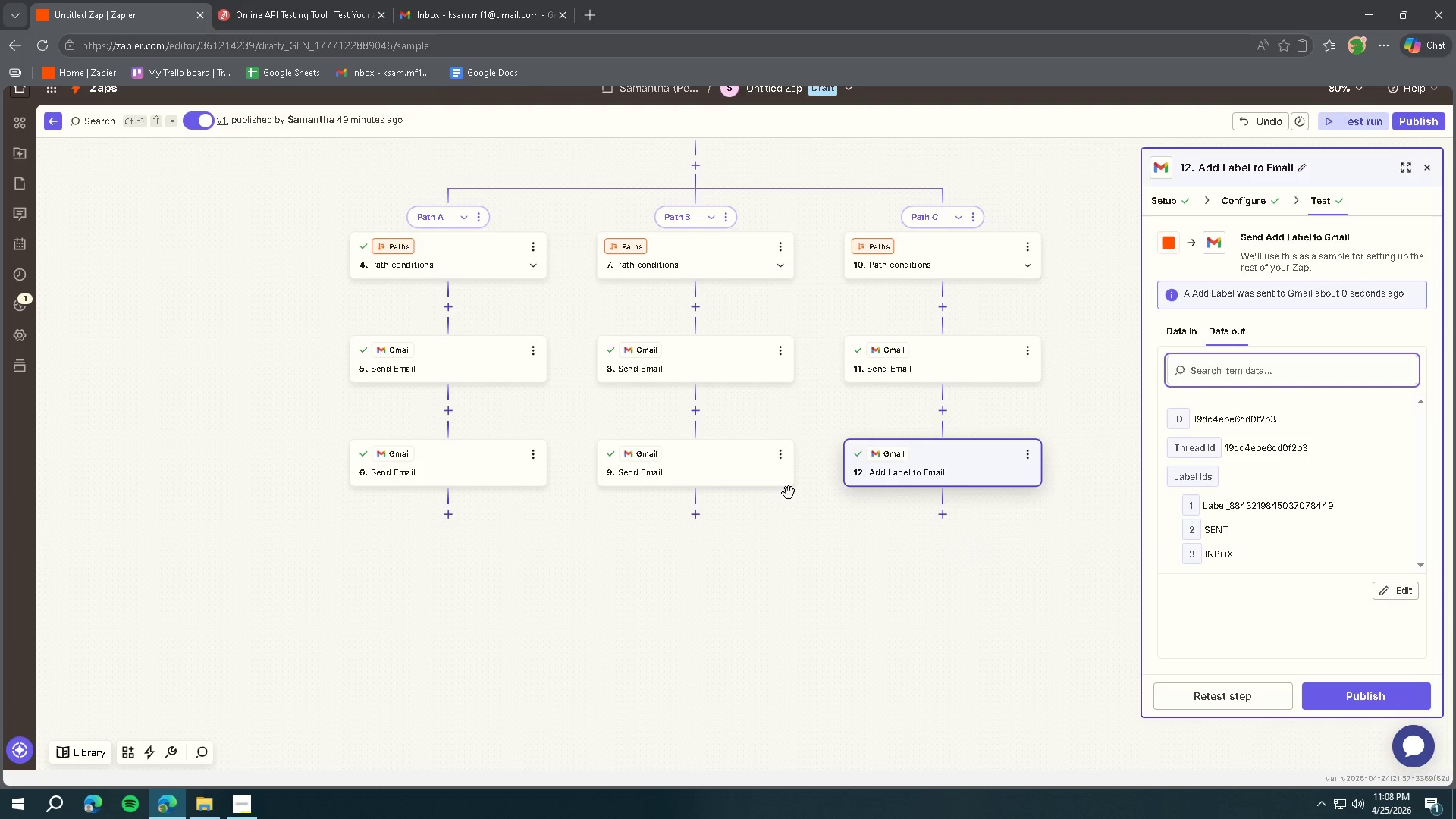 
left_click([479, 22])
 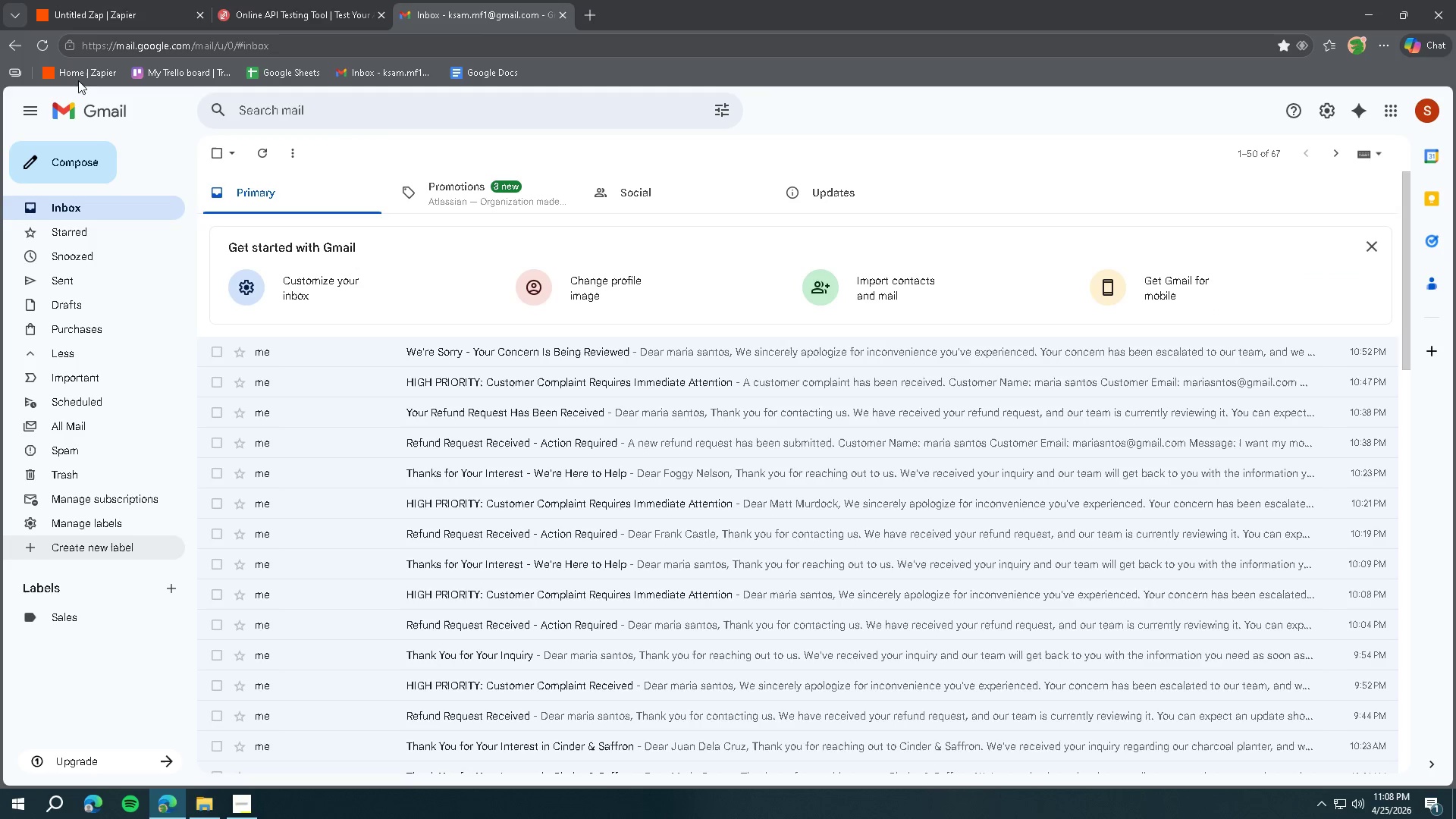 
left_click([78, 99])
 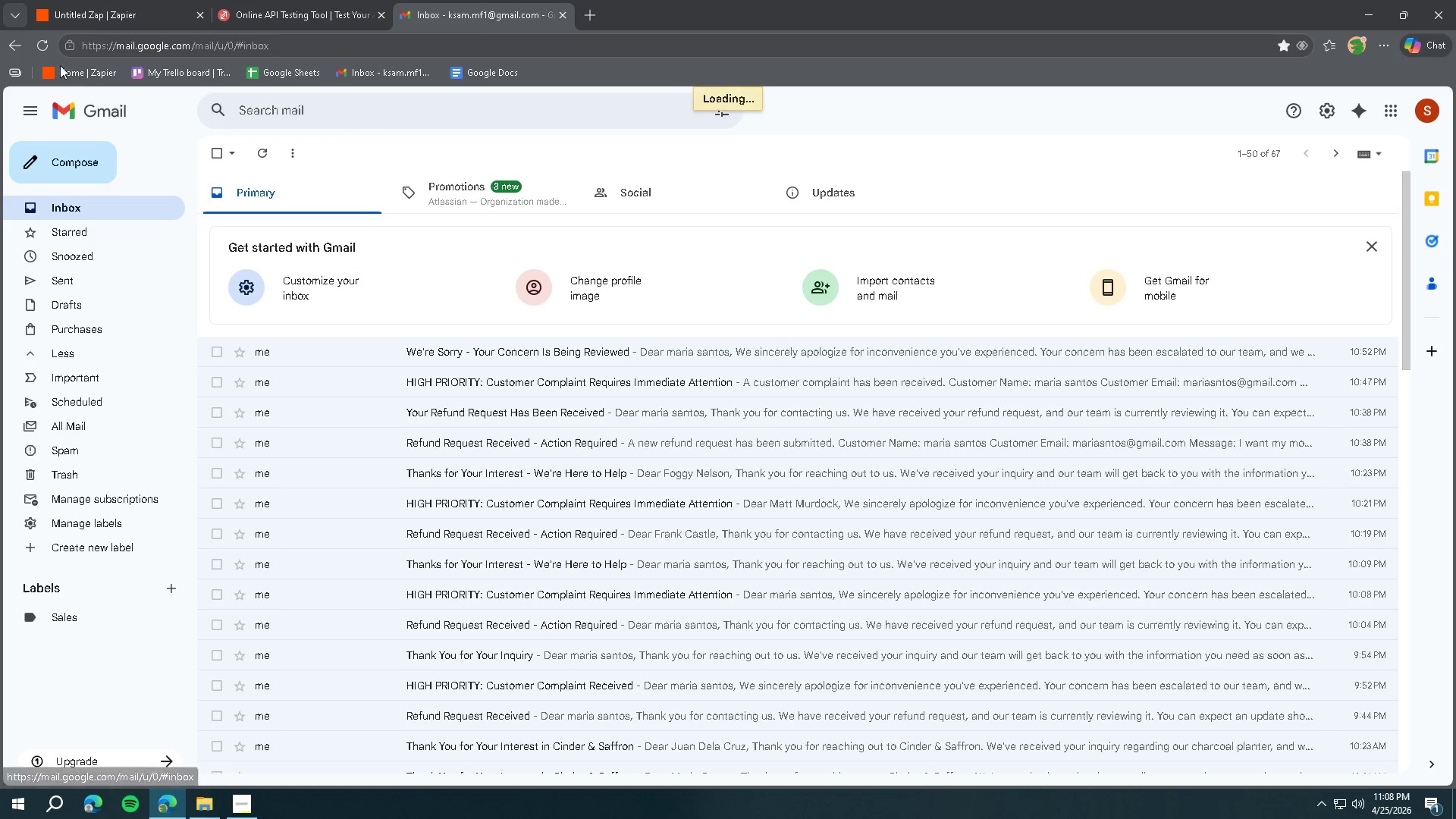 
left_click([38, 43])
 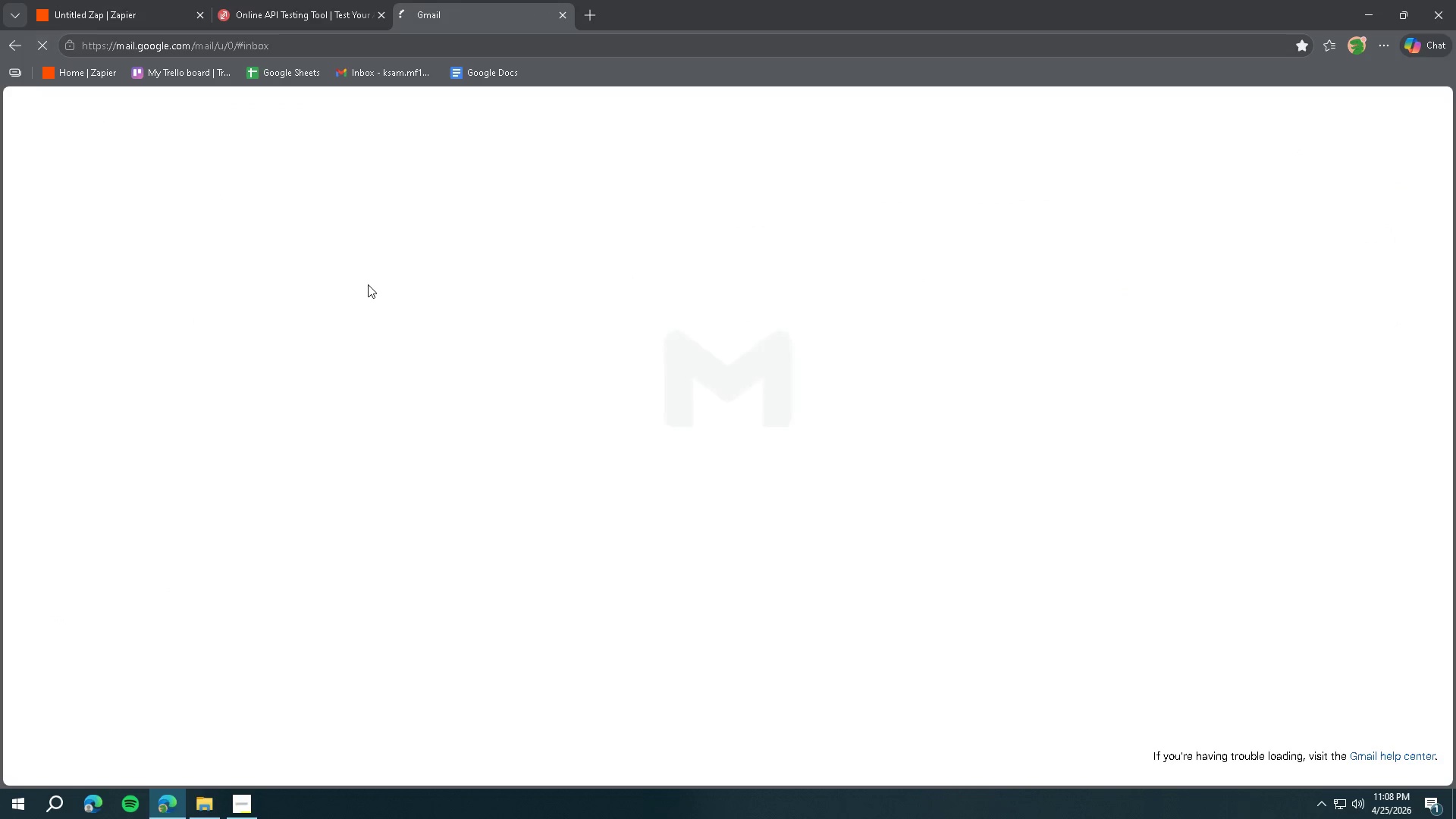 
mouse_move([369, 375])
 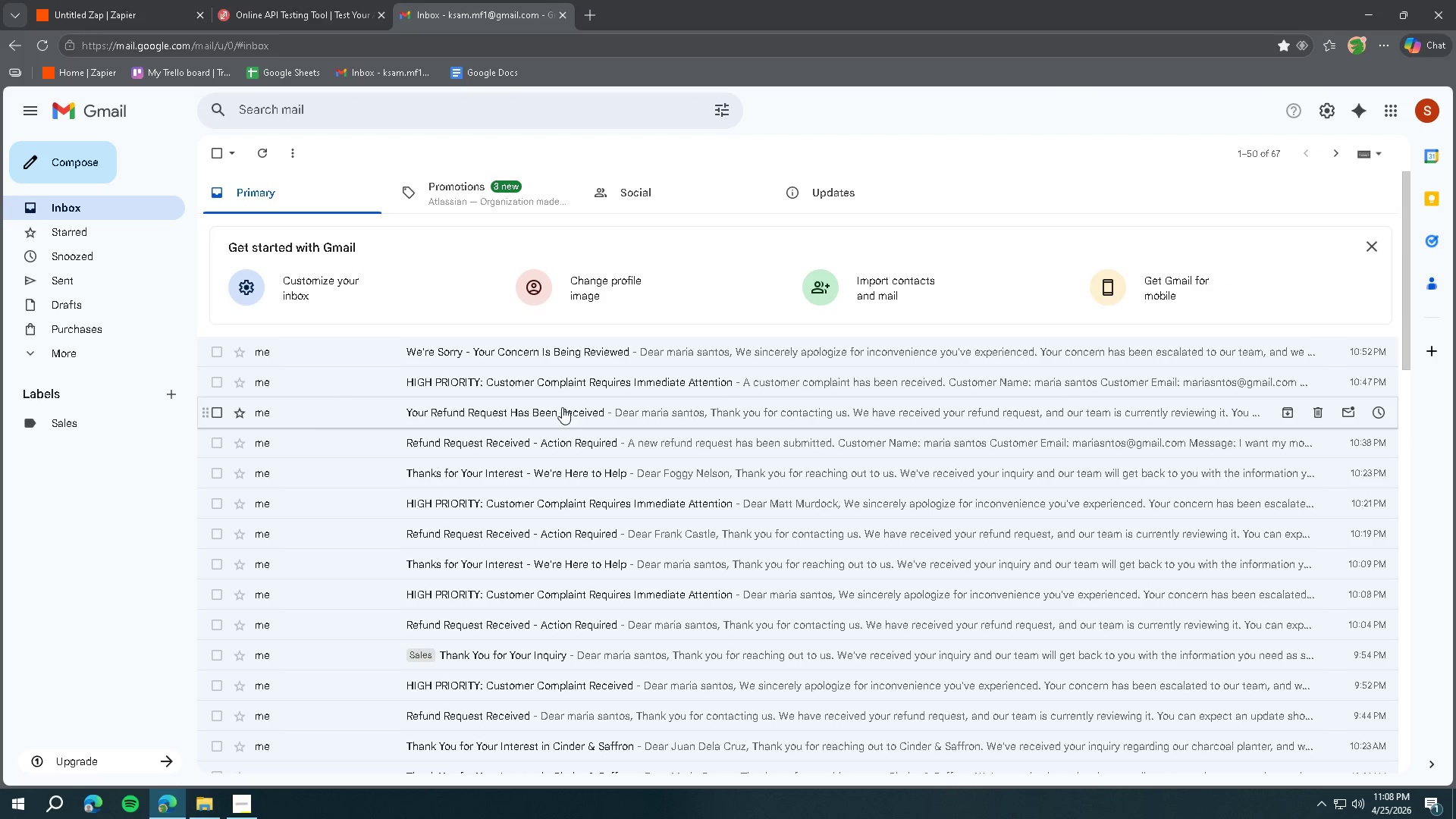 
left_click([107, 425])
 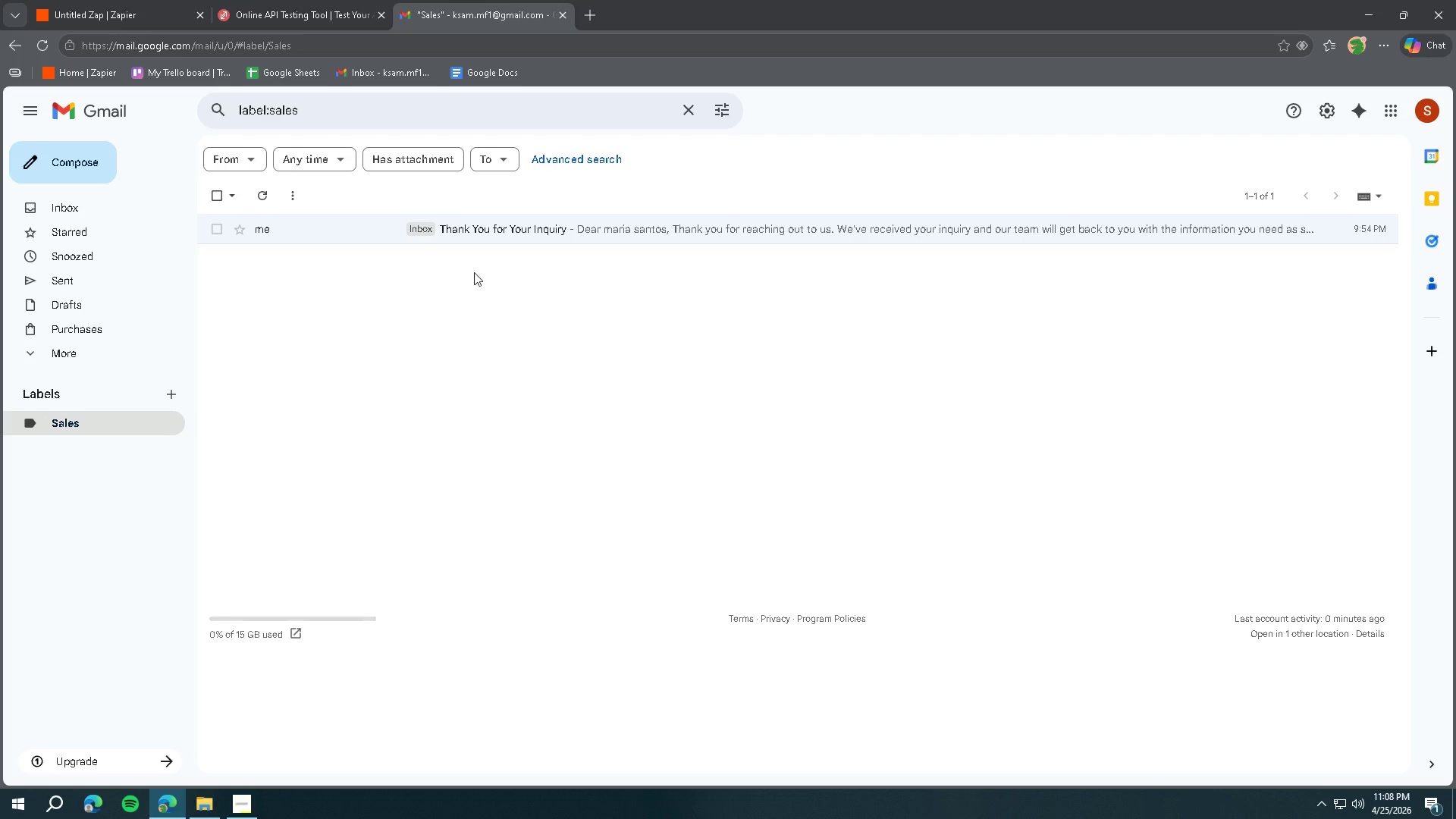 
left_click([497, 231])
 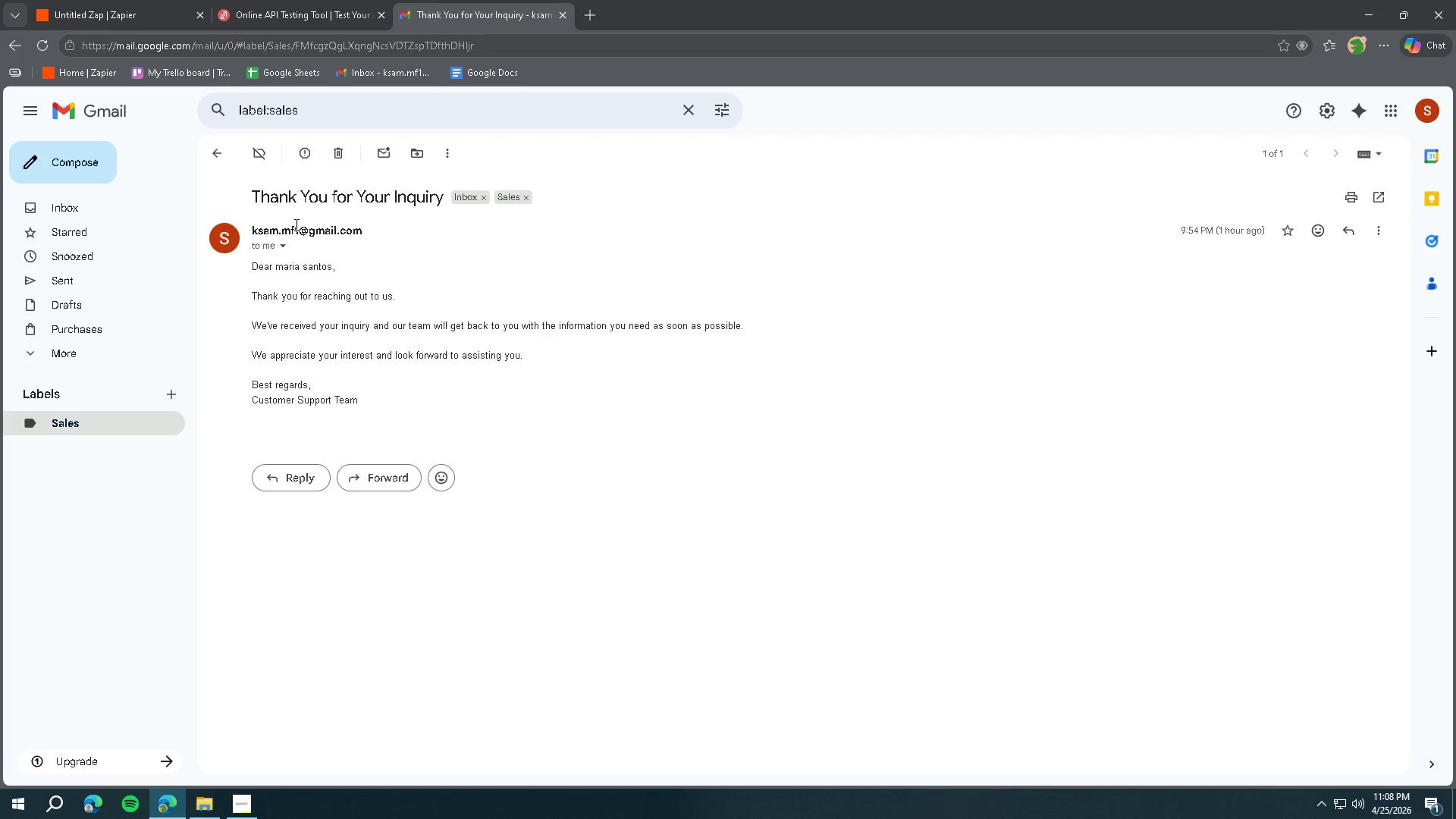 
left_click([83, 210])
 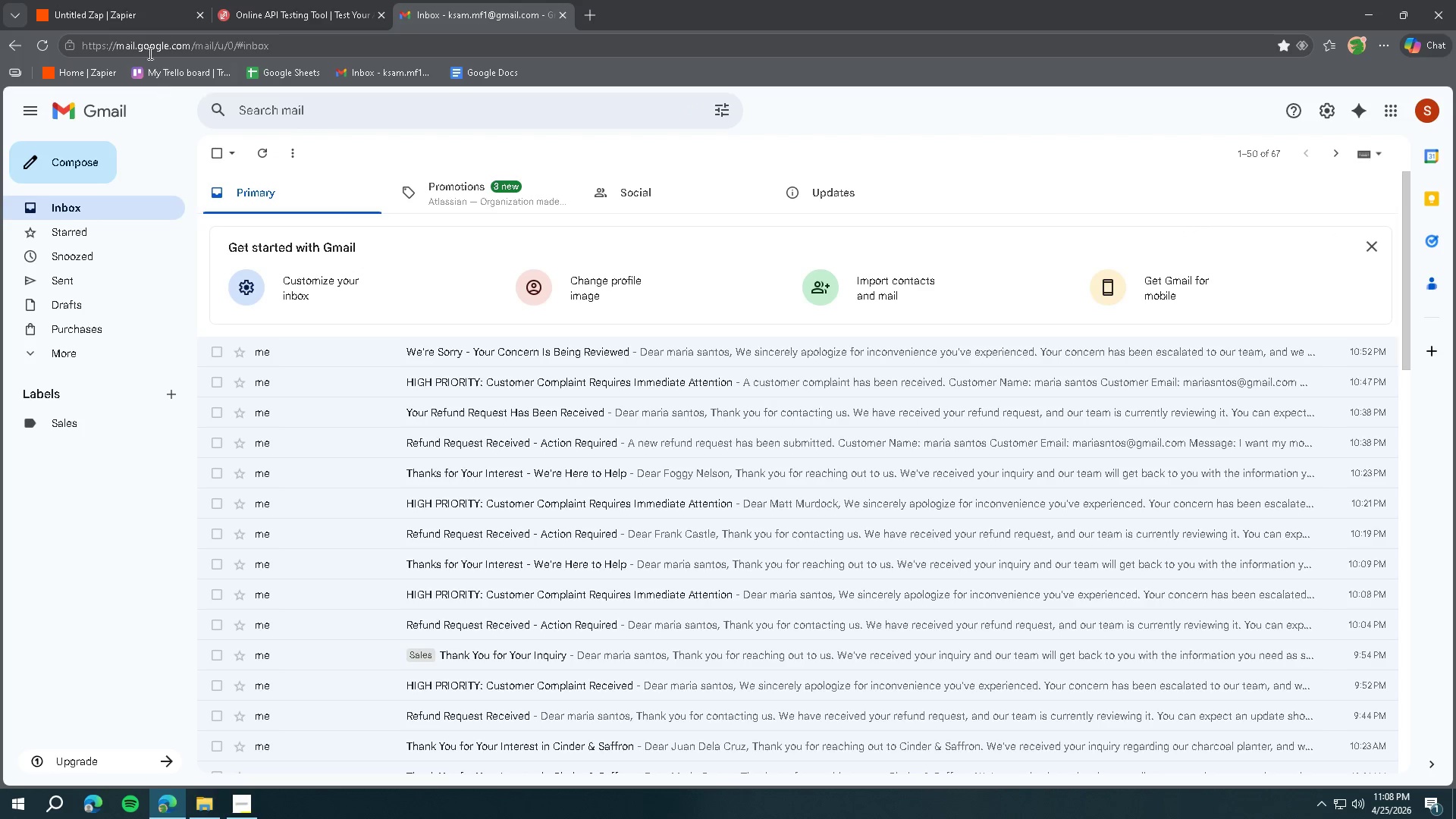 
left_click([132, 15])
 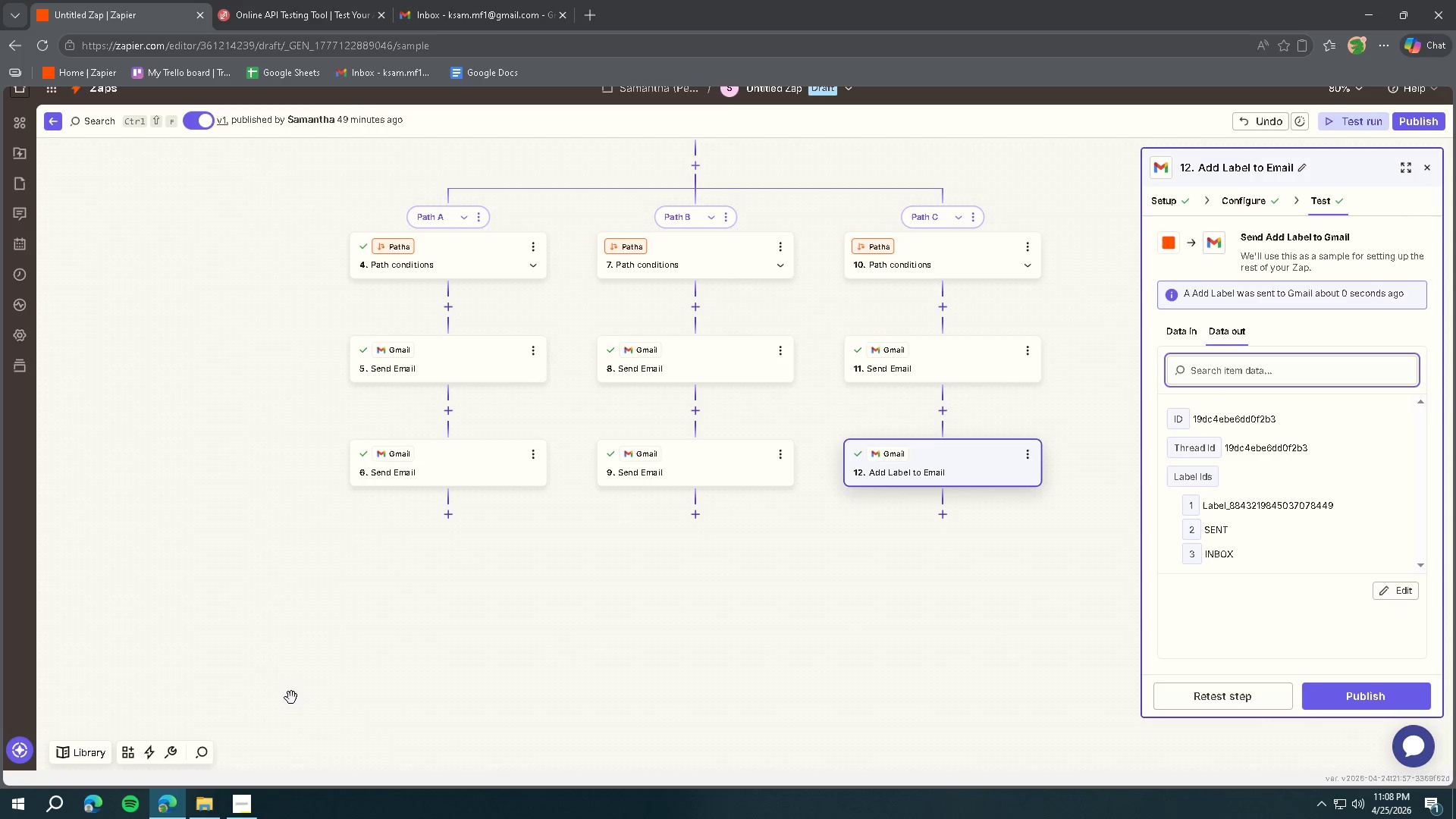 
left_click([237, 818])